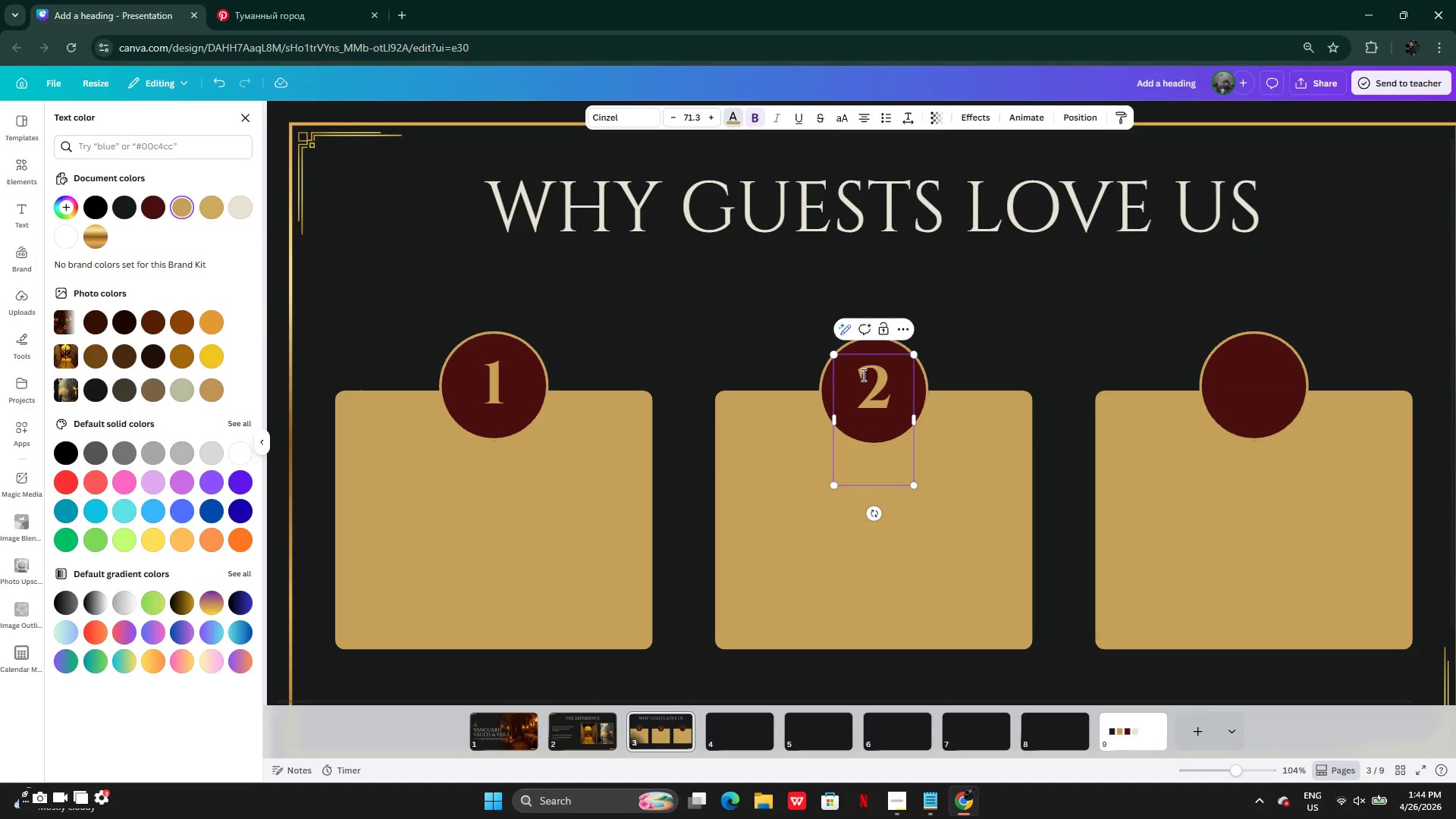 
key(Backspace)
 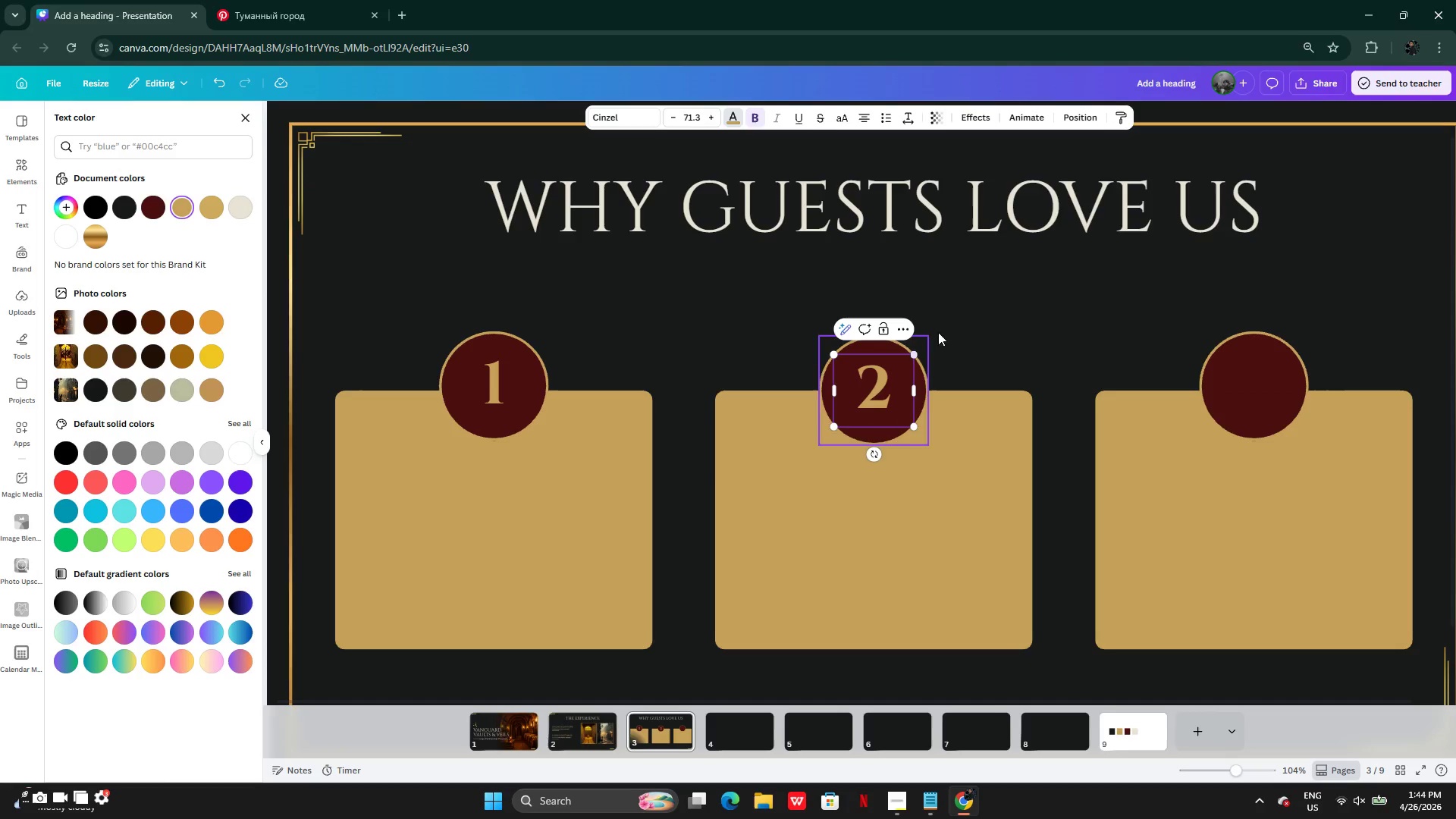 
left_click([998, 286])
 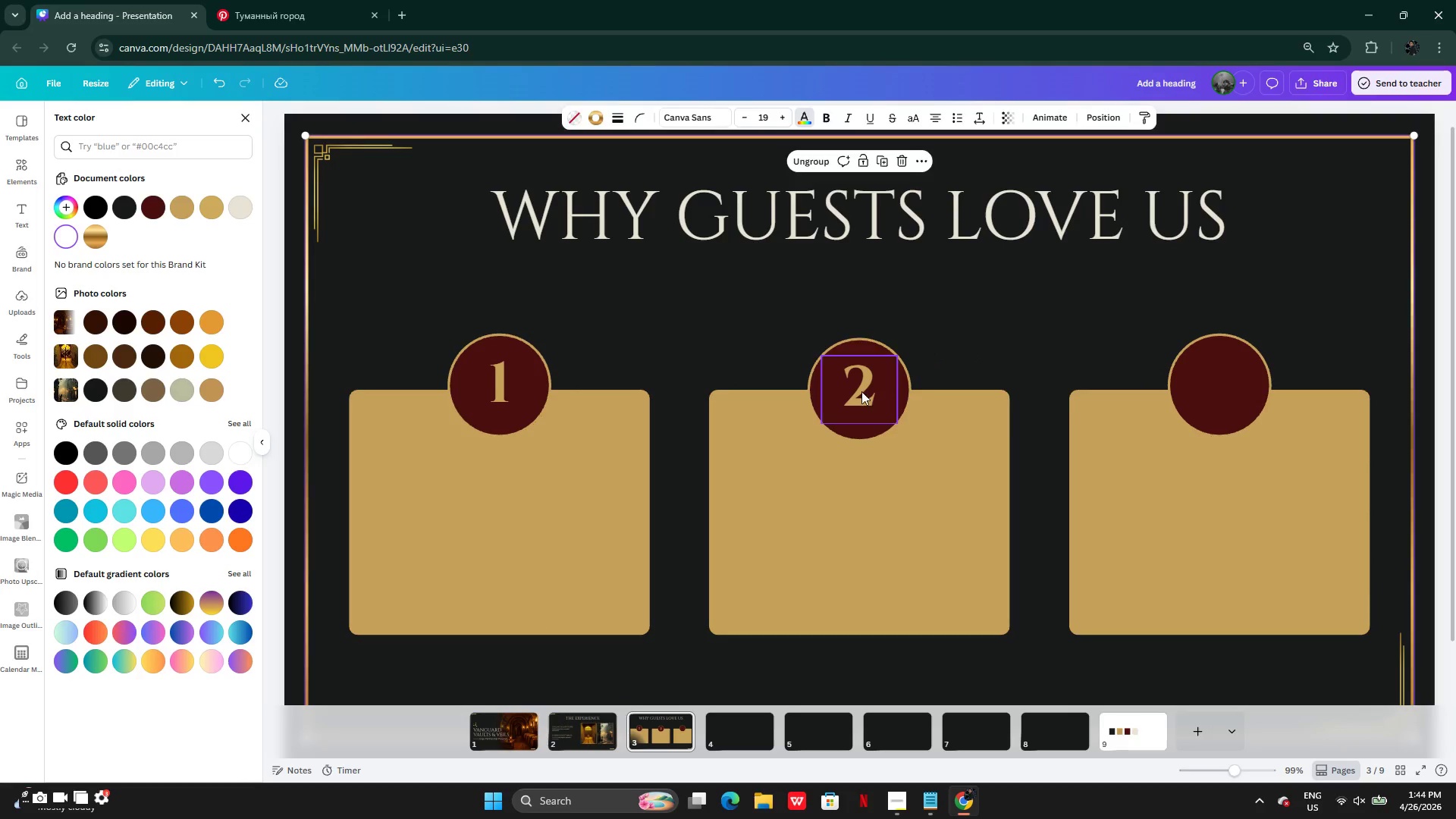 
wait(5.53)
 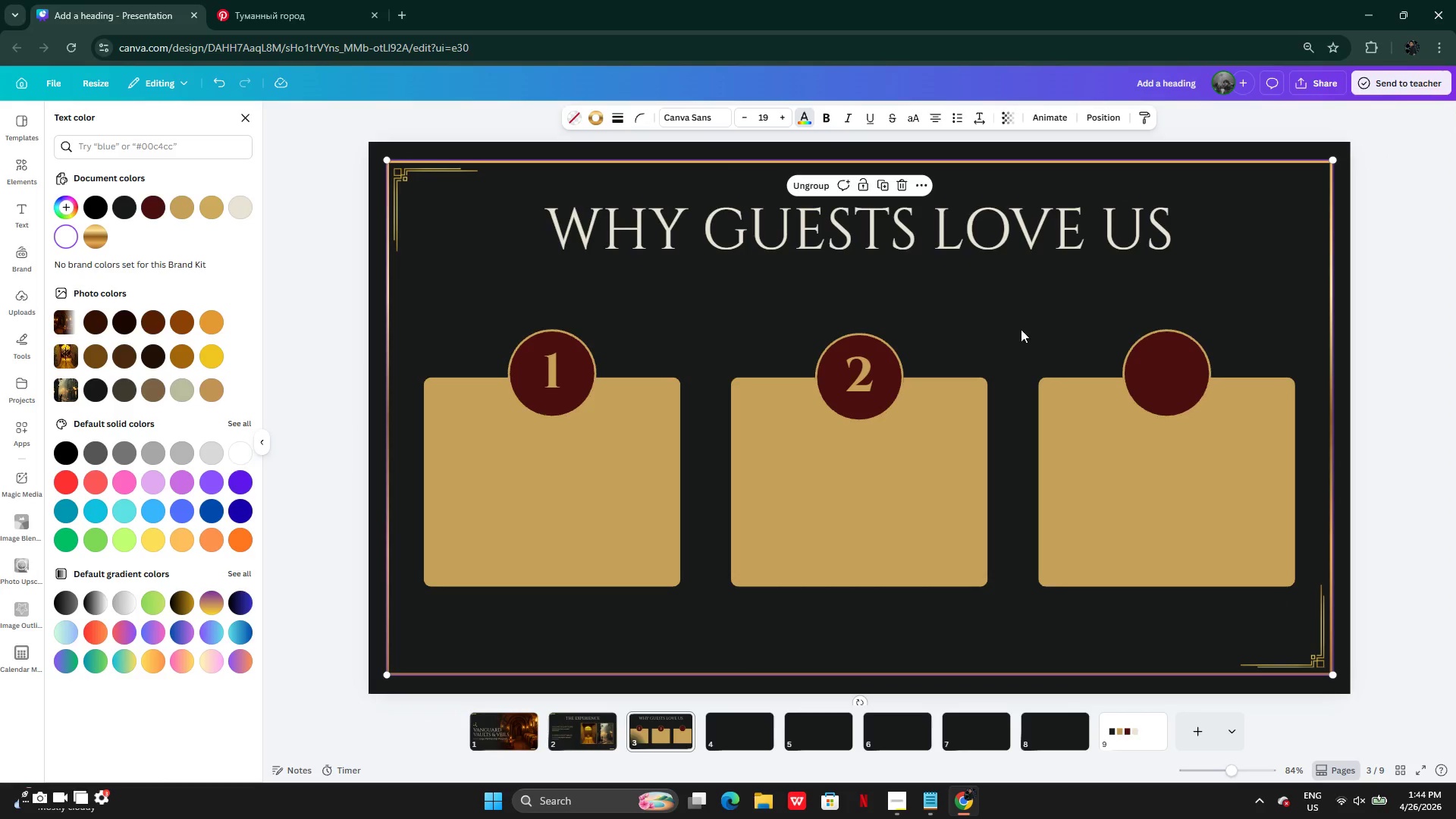 
left_click([753, 127])
 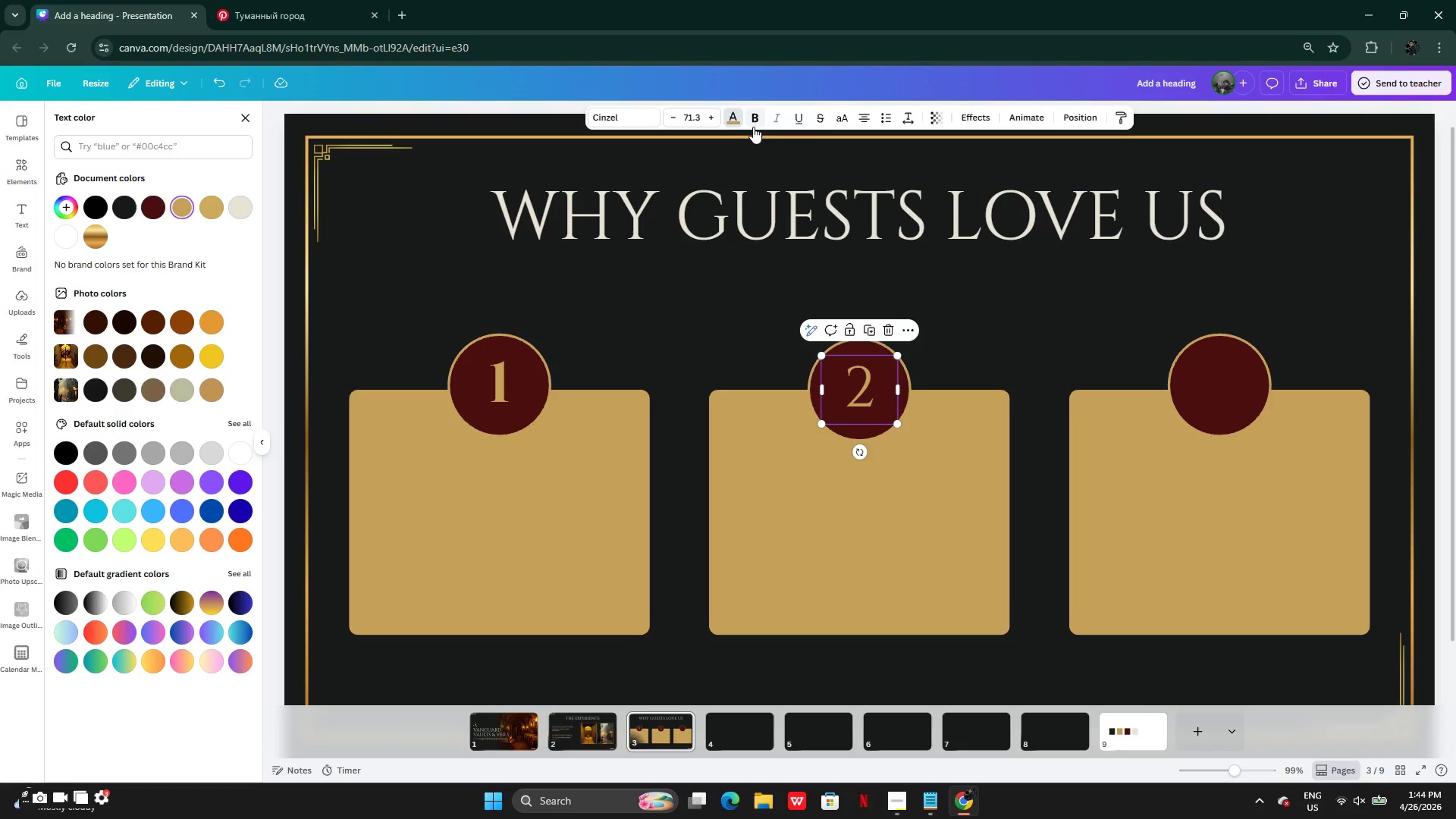 
left_click([753, 127])
 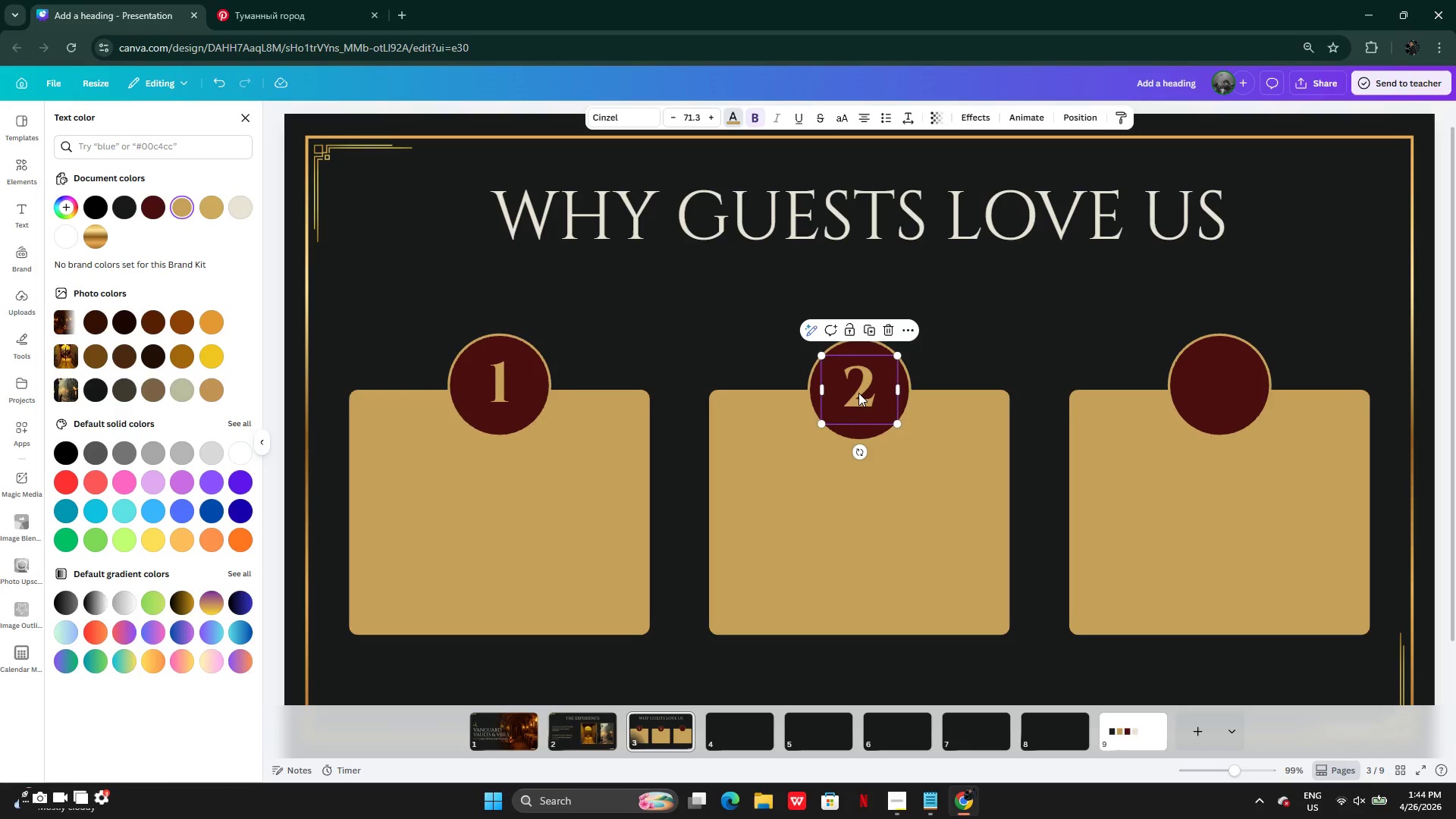 
key(Alt+AltLeft)
 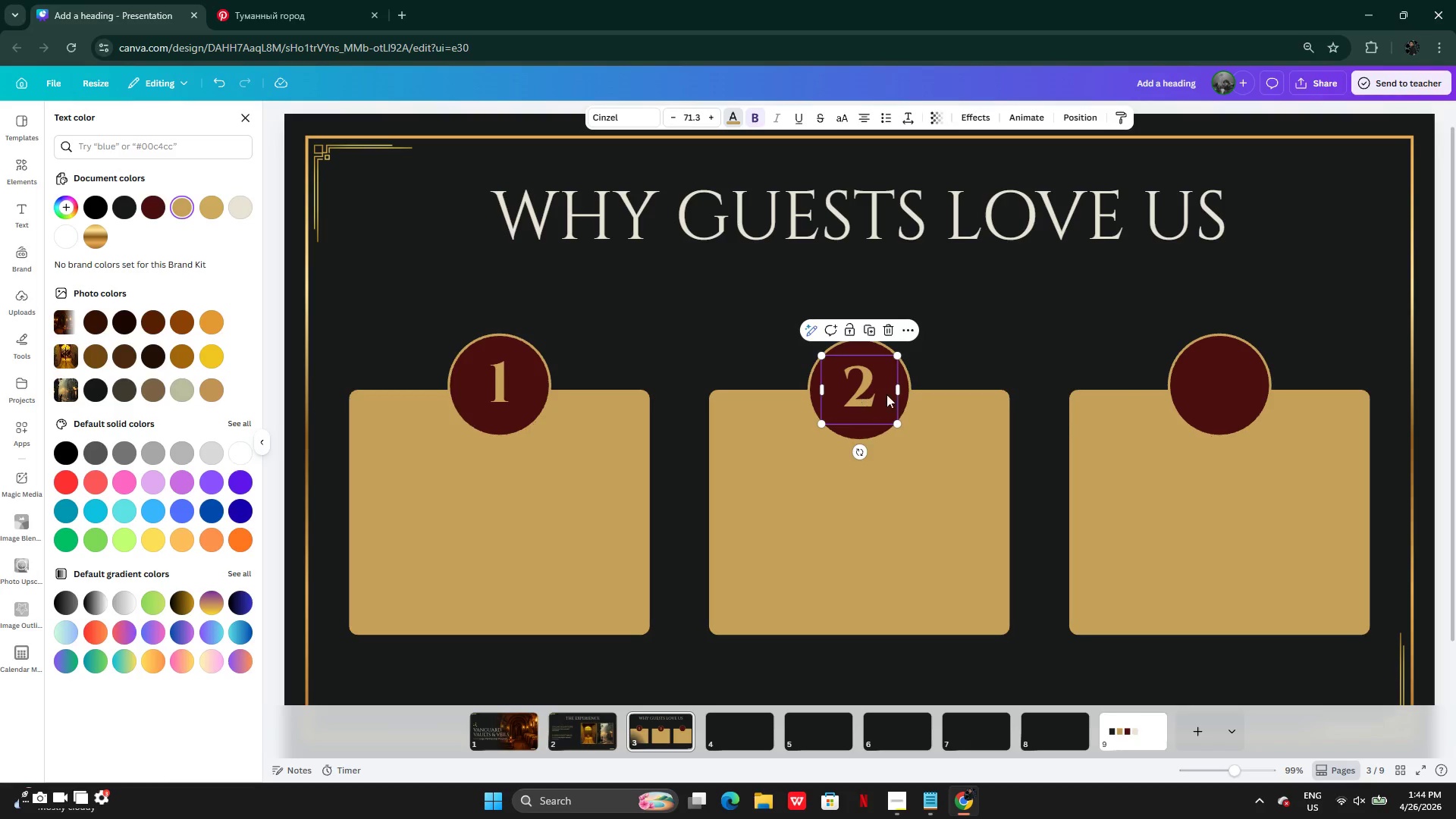 
left_click_drag(start_coordinate=[858, 393], to_coordinate=[1126, 394])
 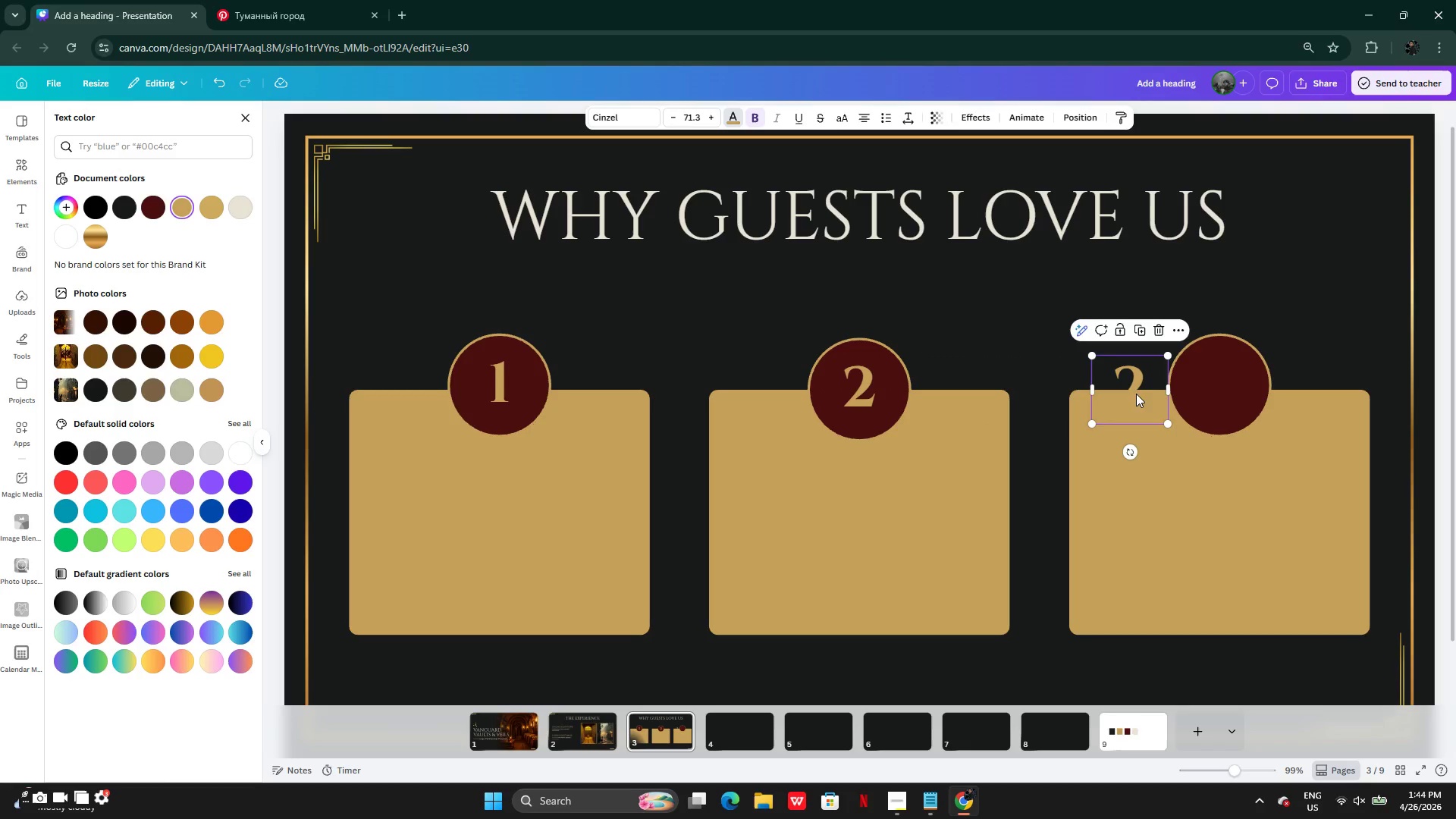 
left_click_drag(start_coordinate=[1133, 390], to_coordinate=[1221, 386])
 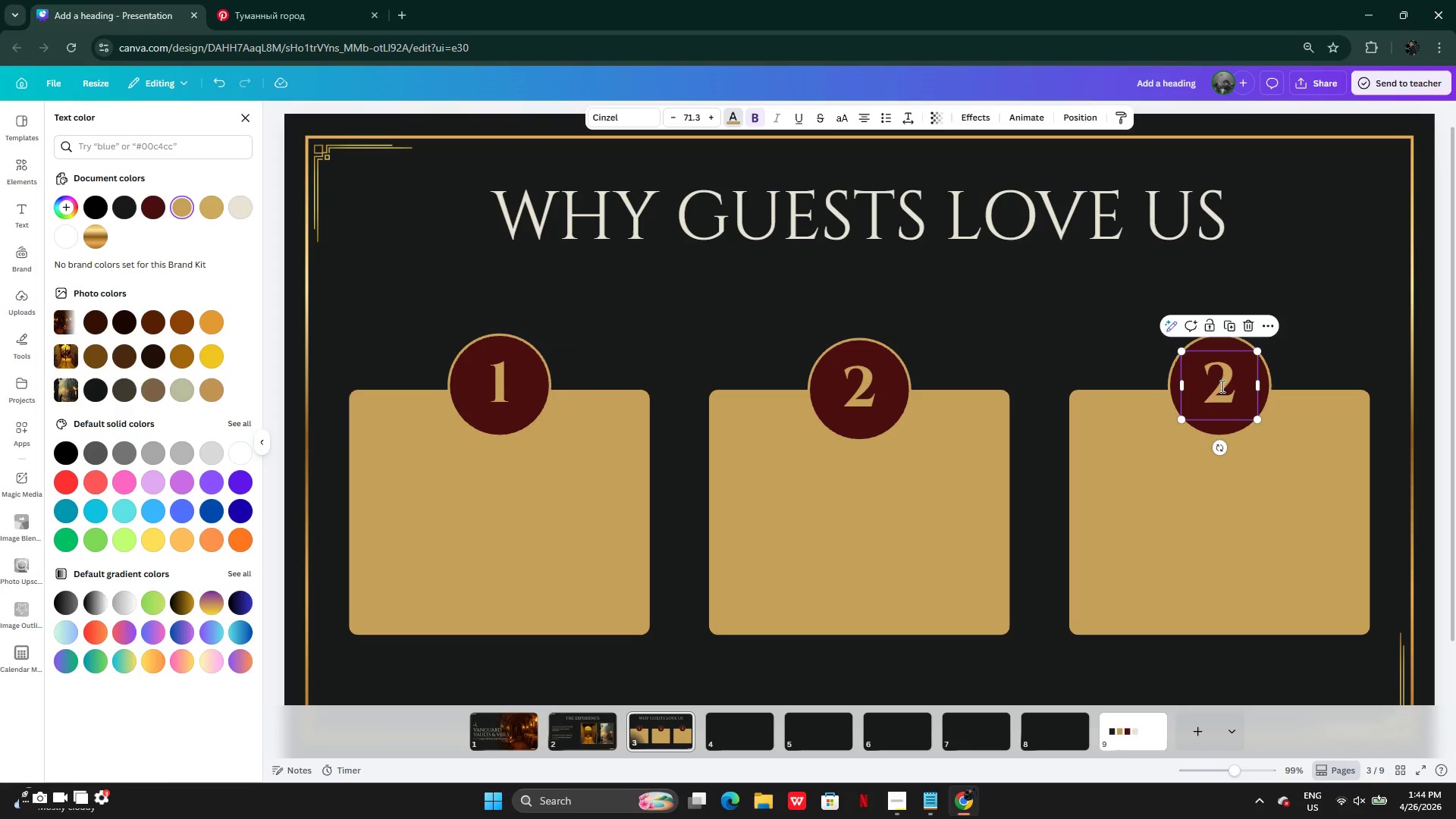 
double_click([1221, 386])
 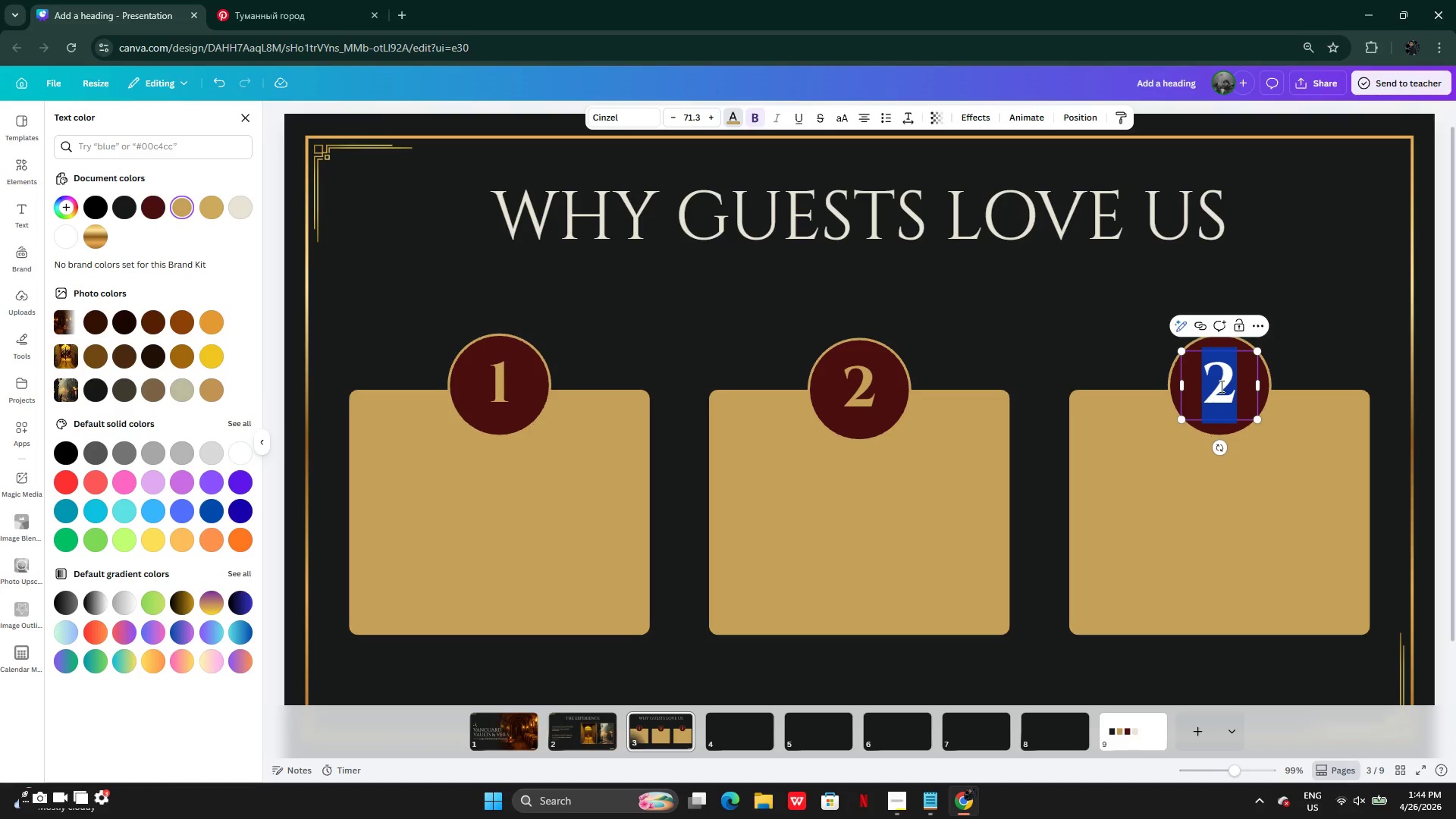 
key(3)
 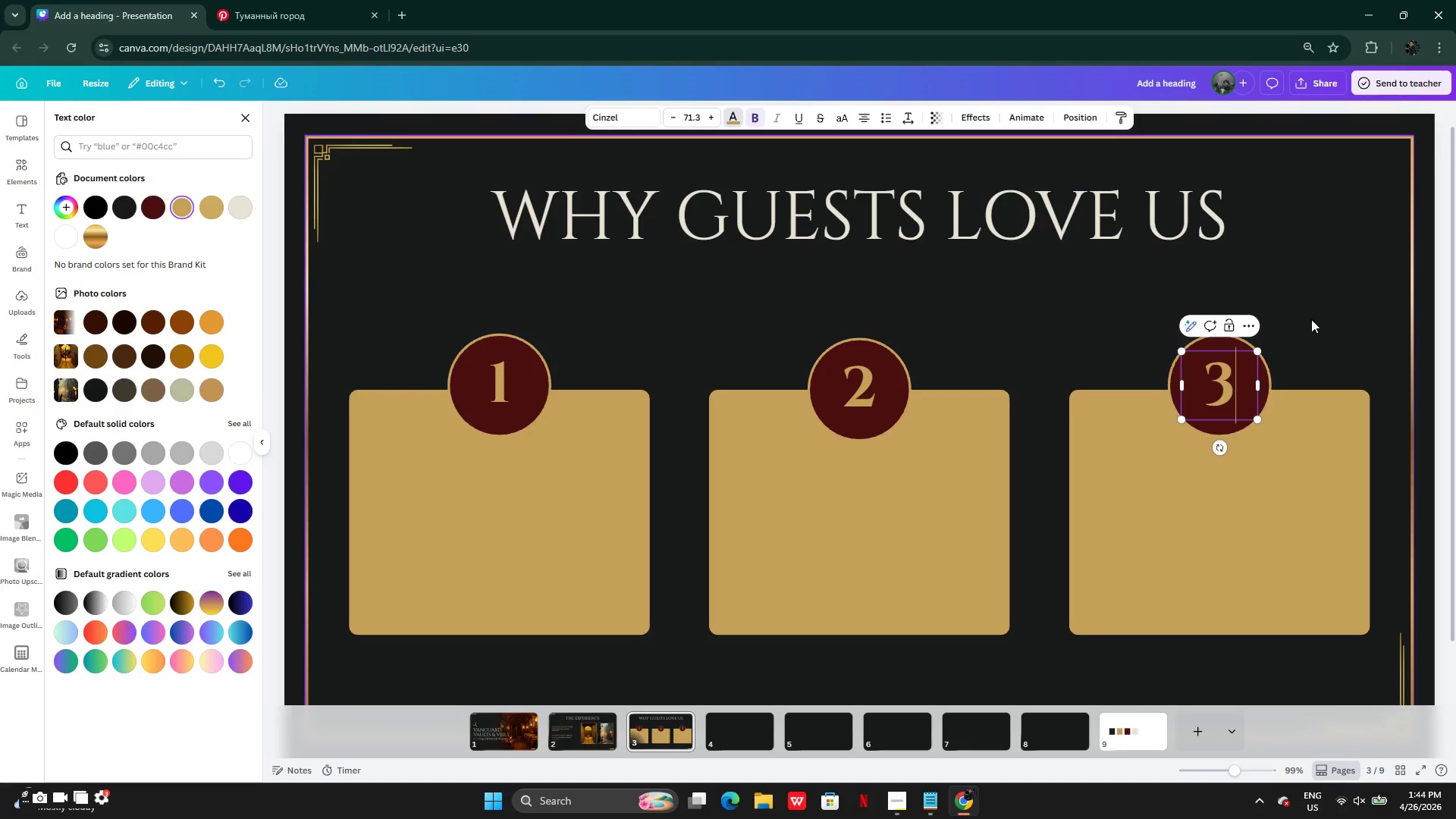 
left_click([1311, 319])
 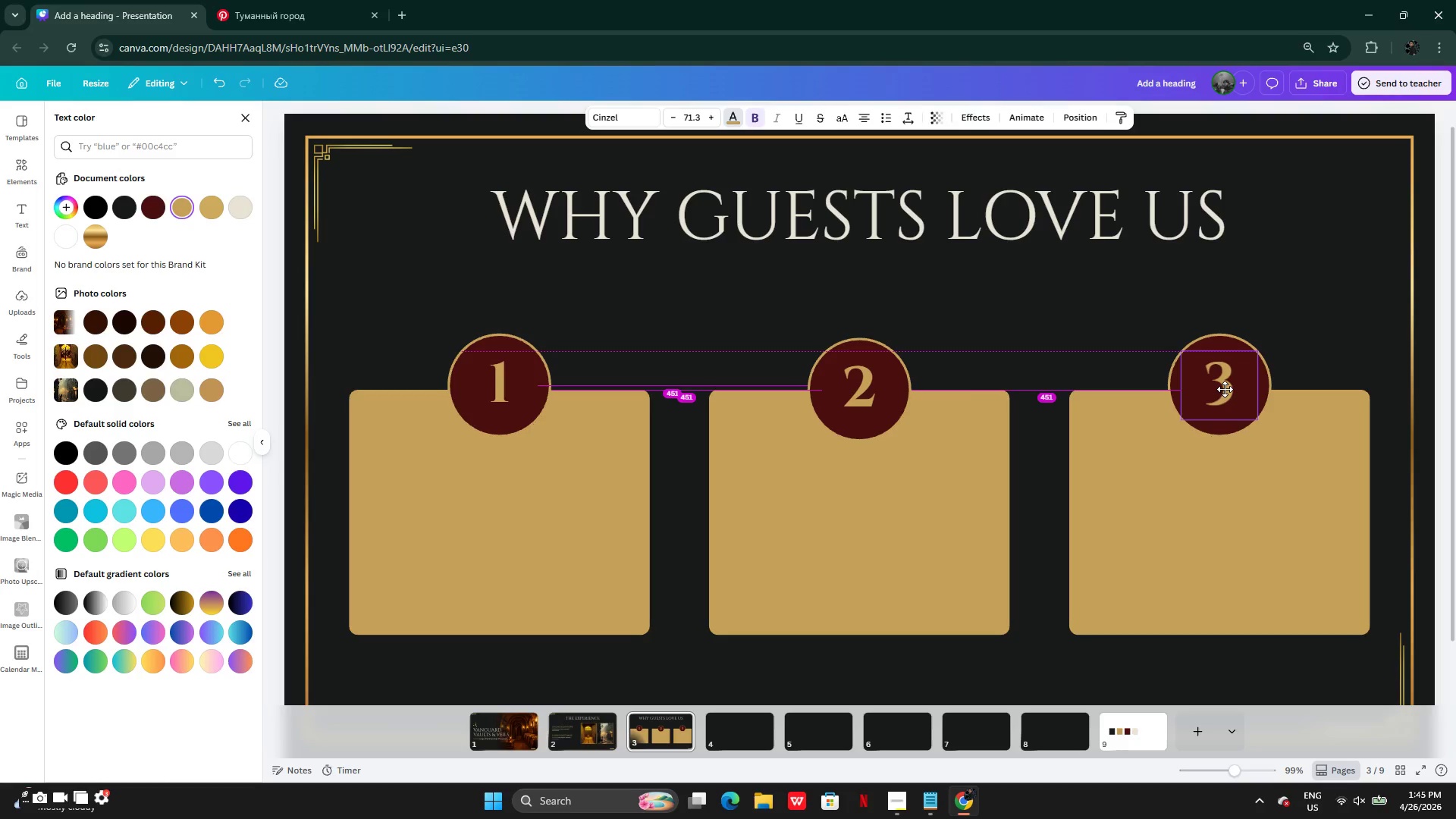 
wait(6.49)
 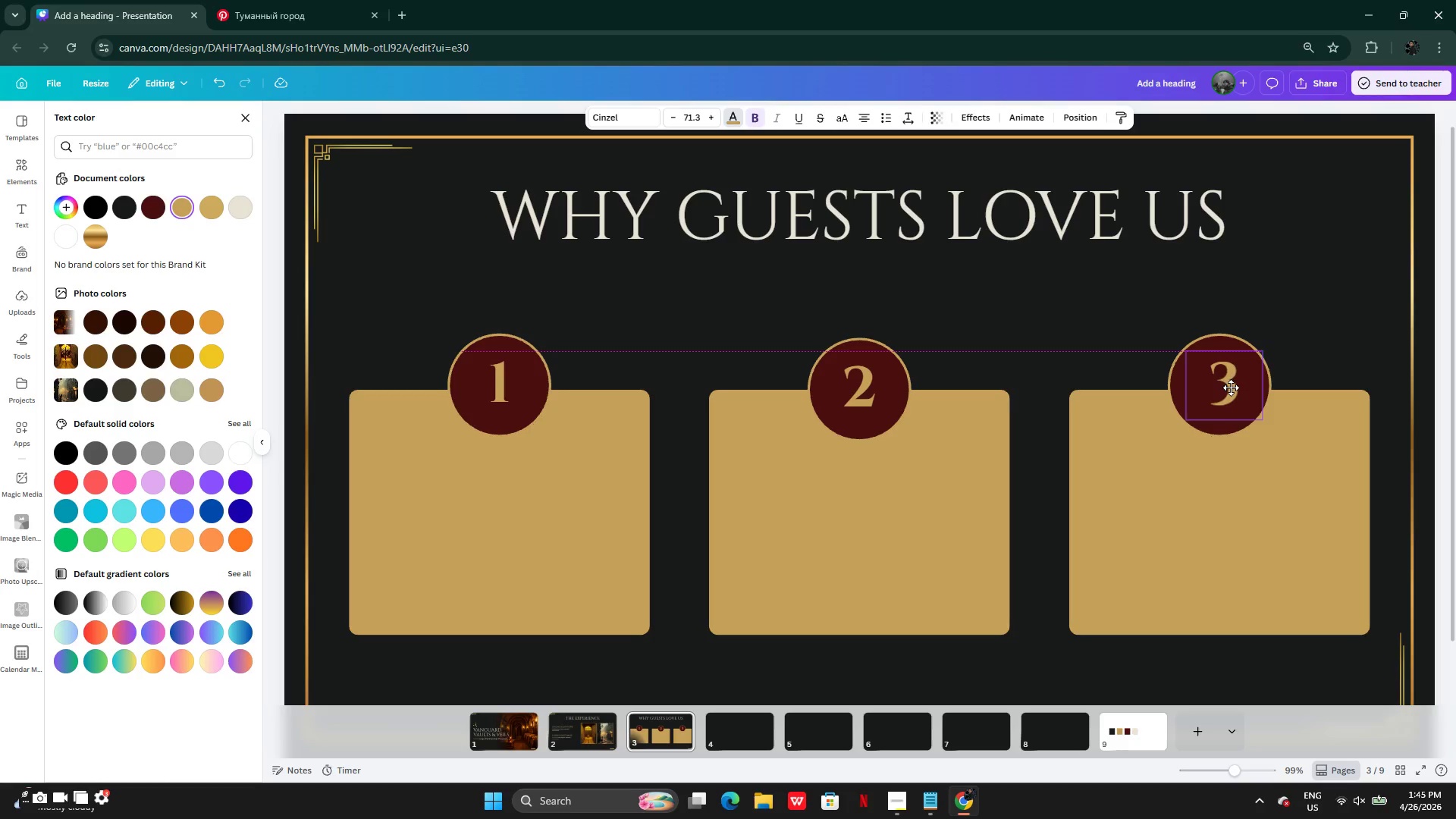 
double_click([1272, 375])
 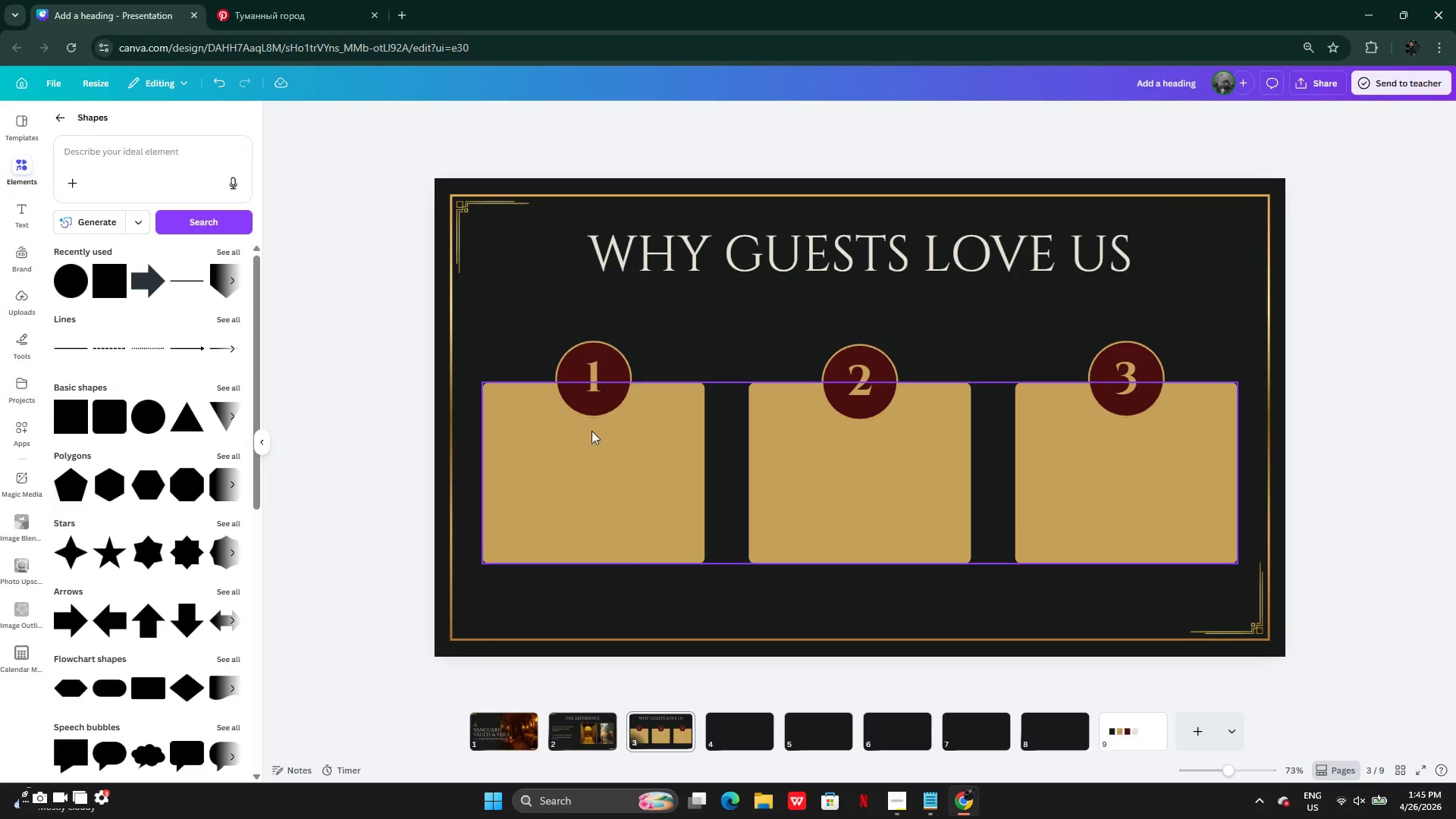 
wait(11.39)
 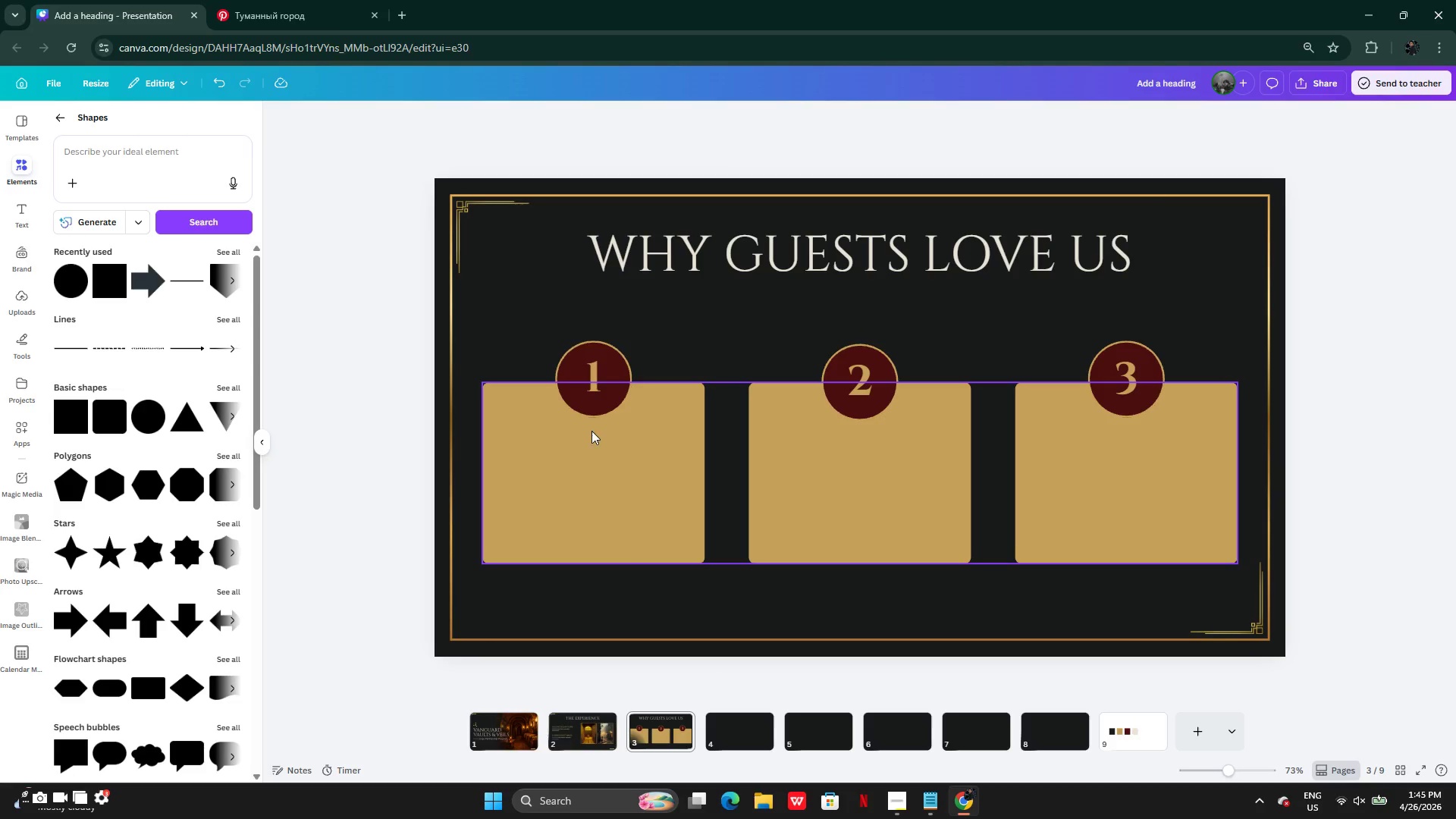 
left_click([574, 729])
 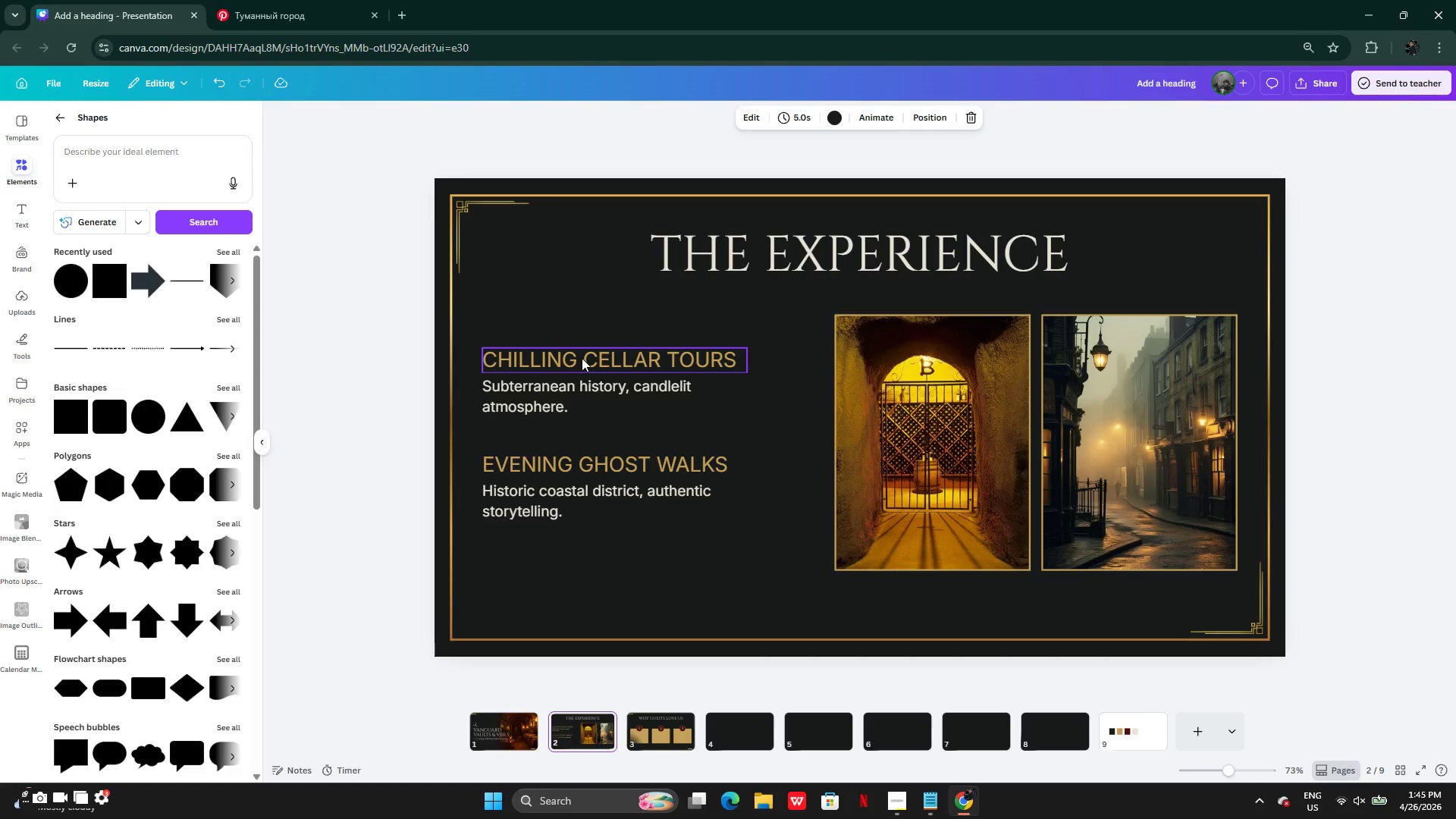 
left_click([582, 358])
 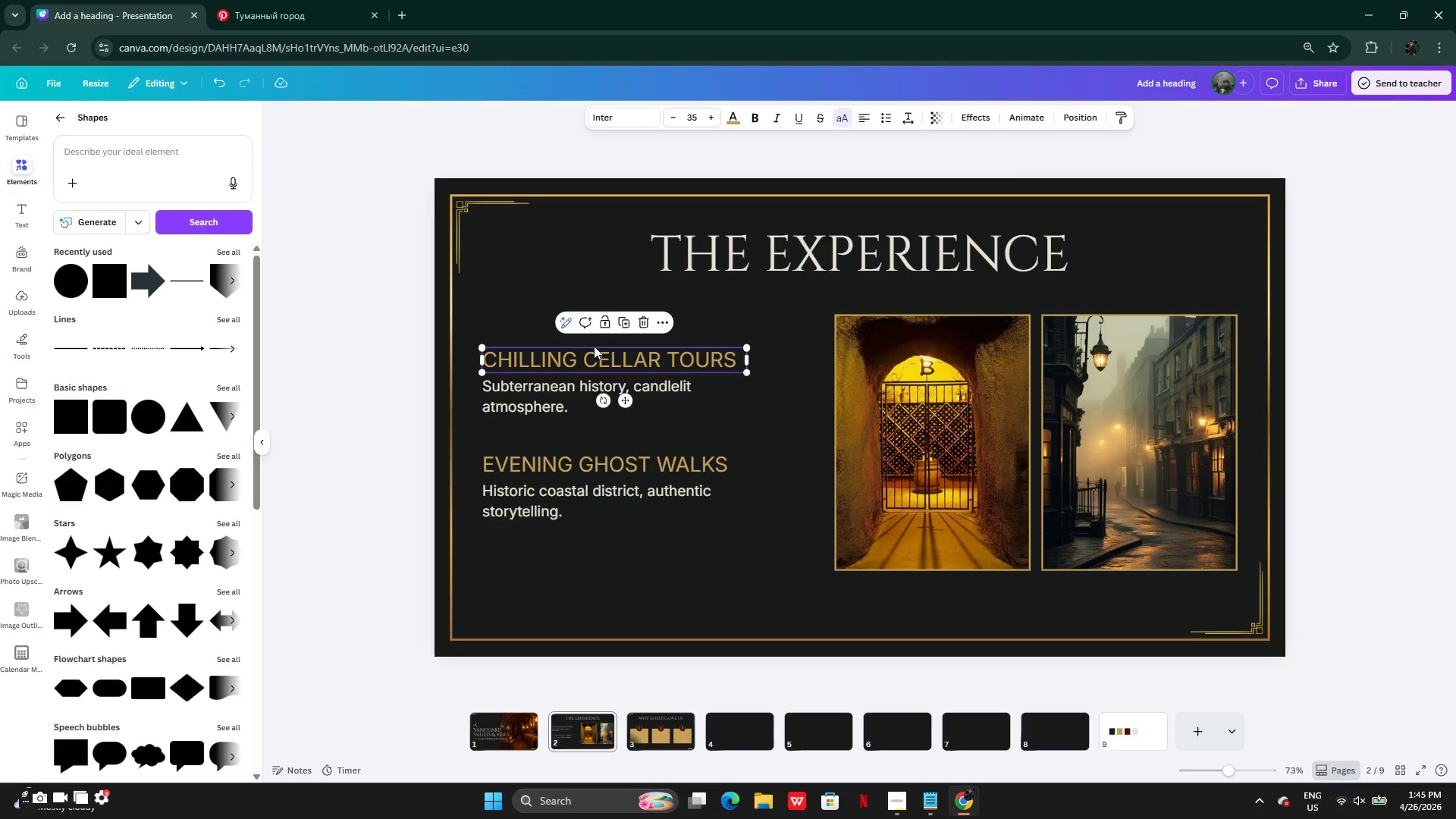 
key(Control+C)
 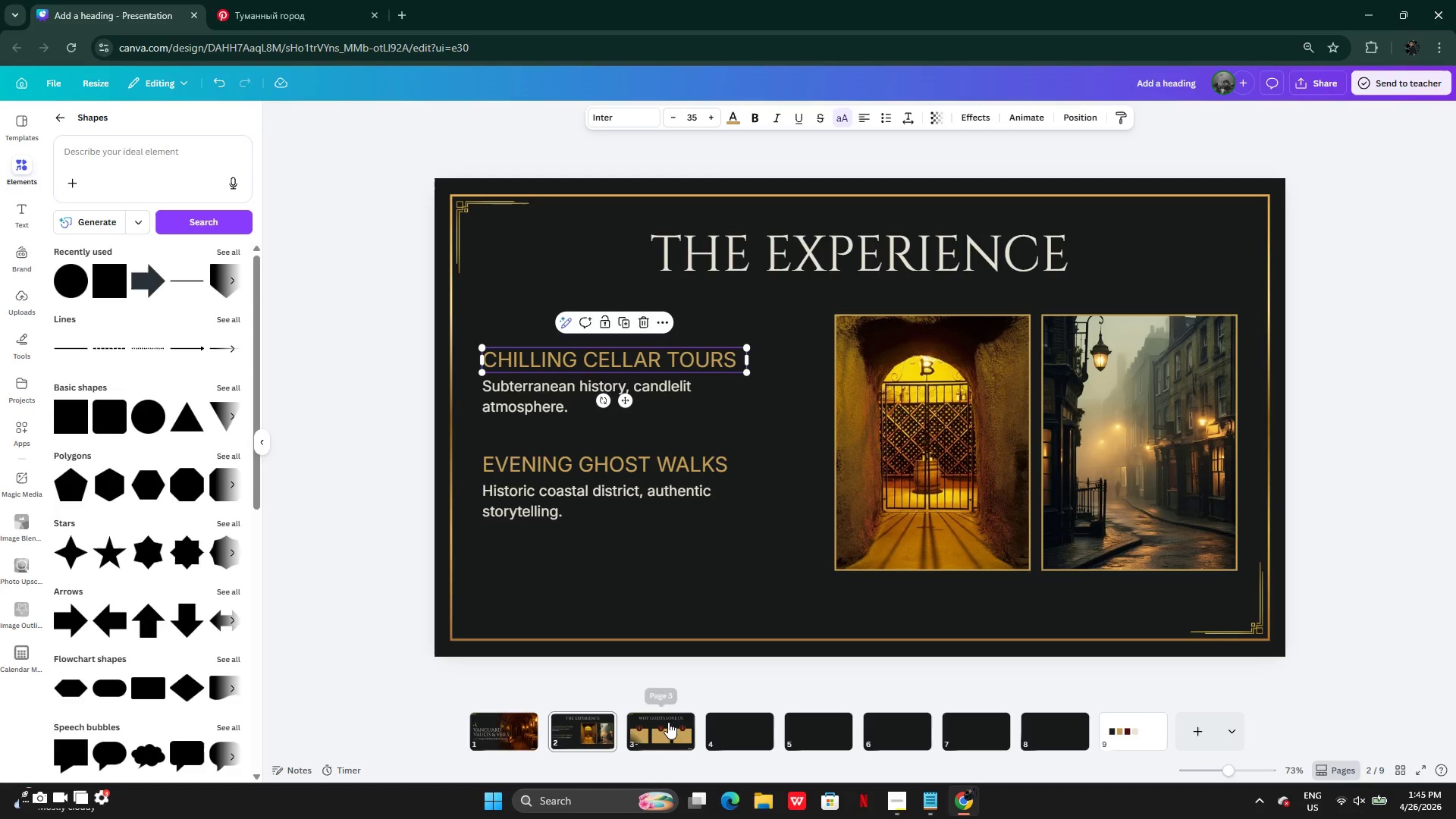 
left_click([667, 724])
 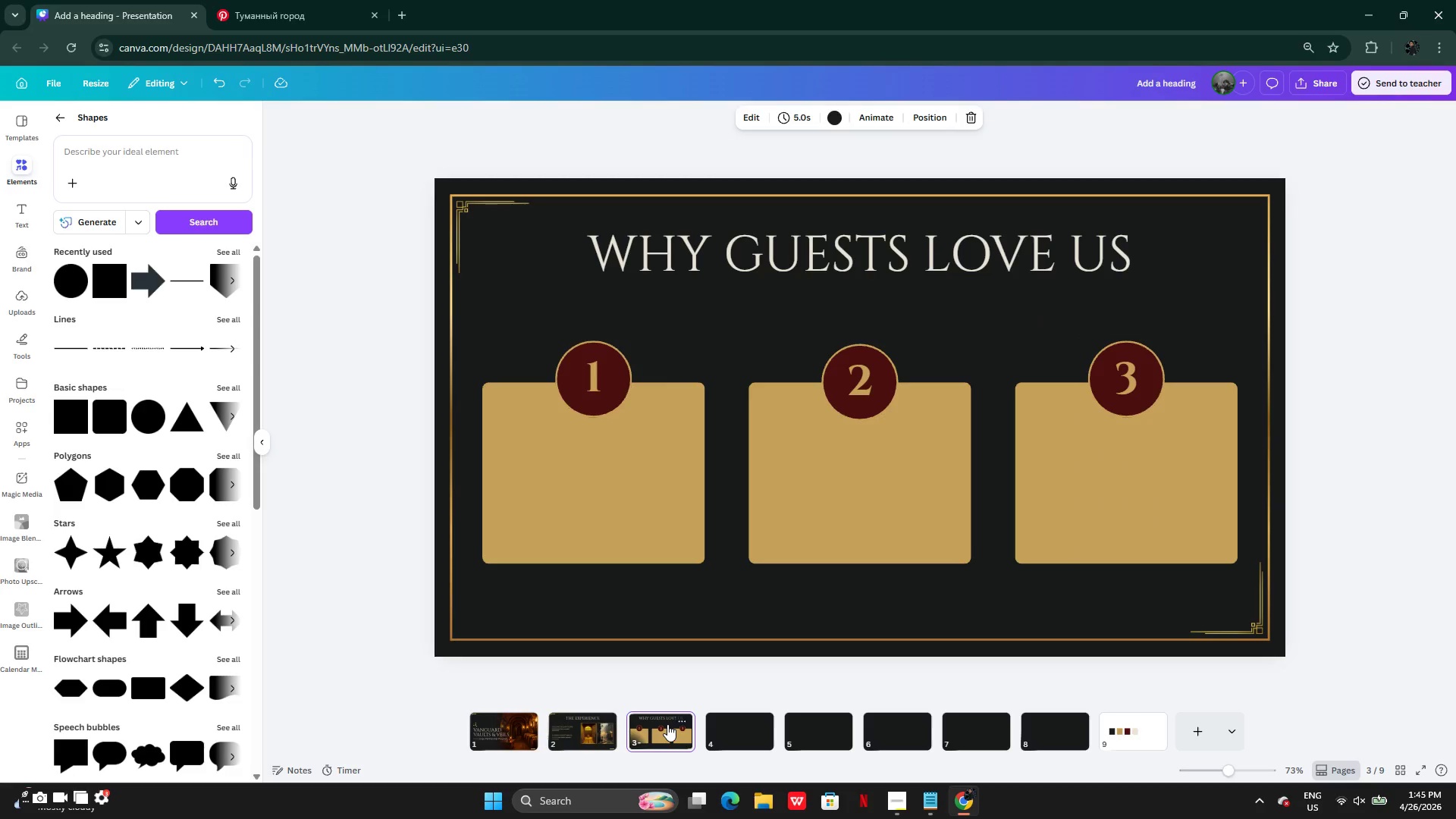 
key(Control+V)
 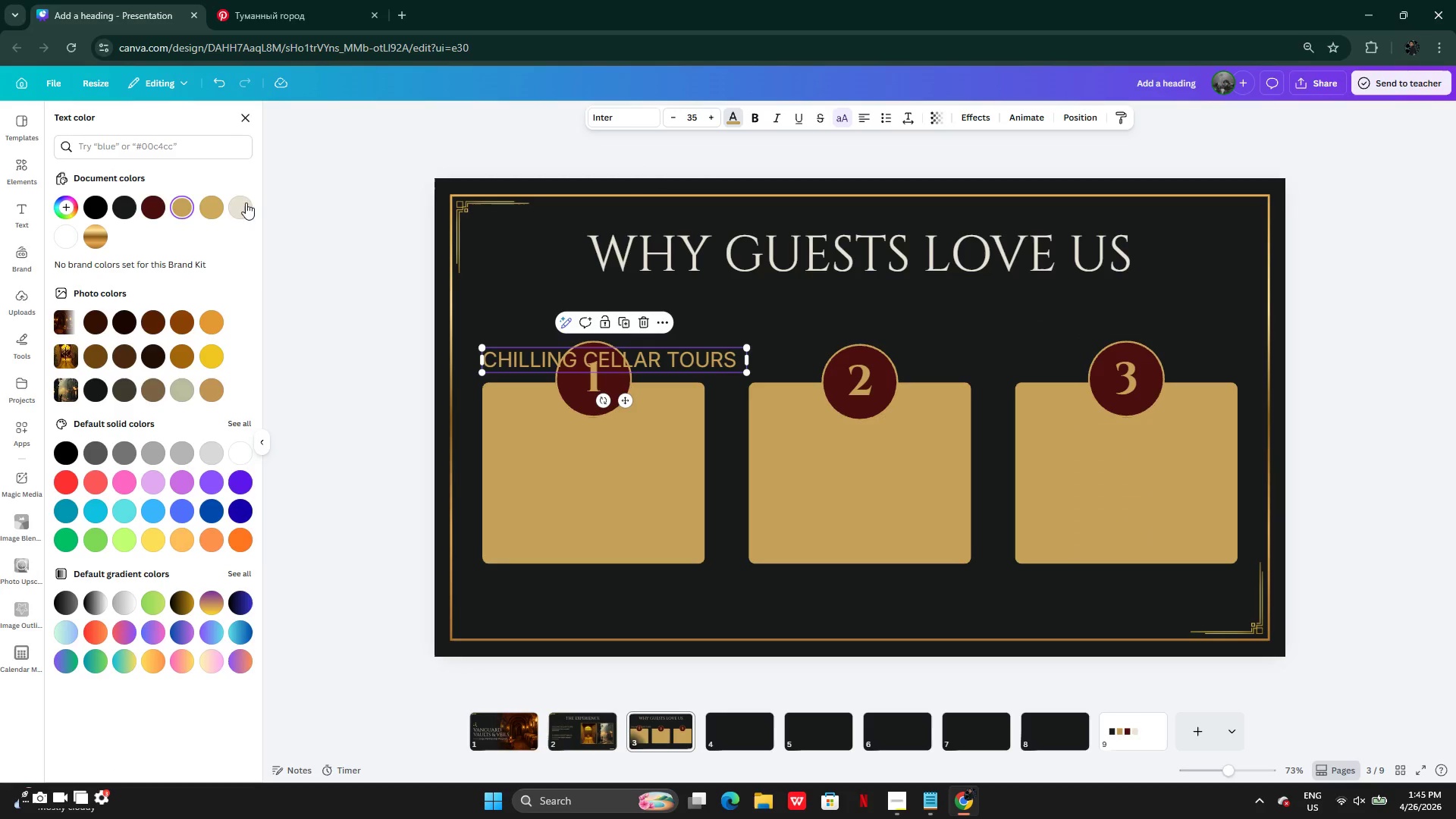 
left_click([129, 202])
 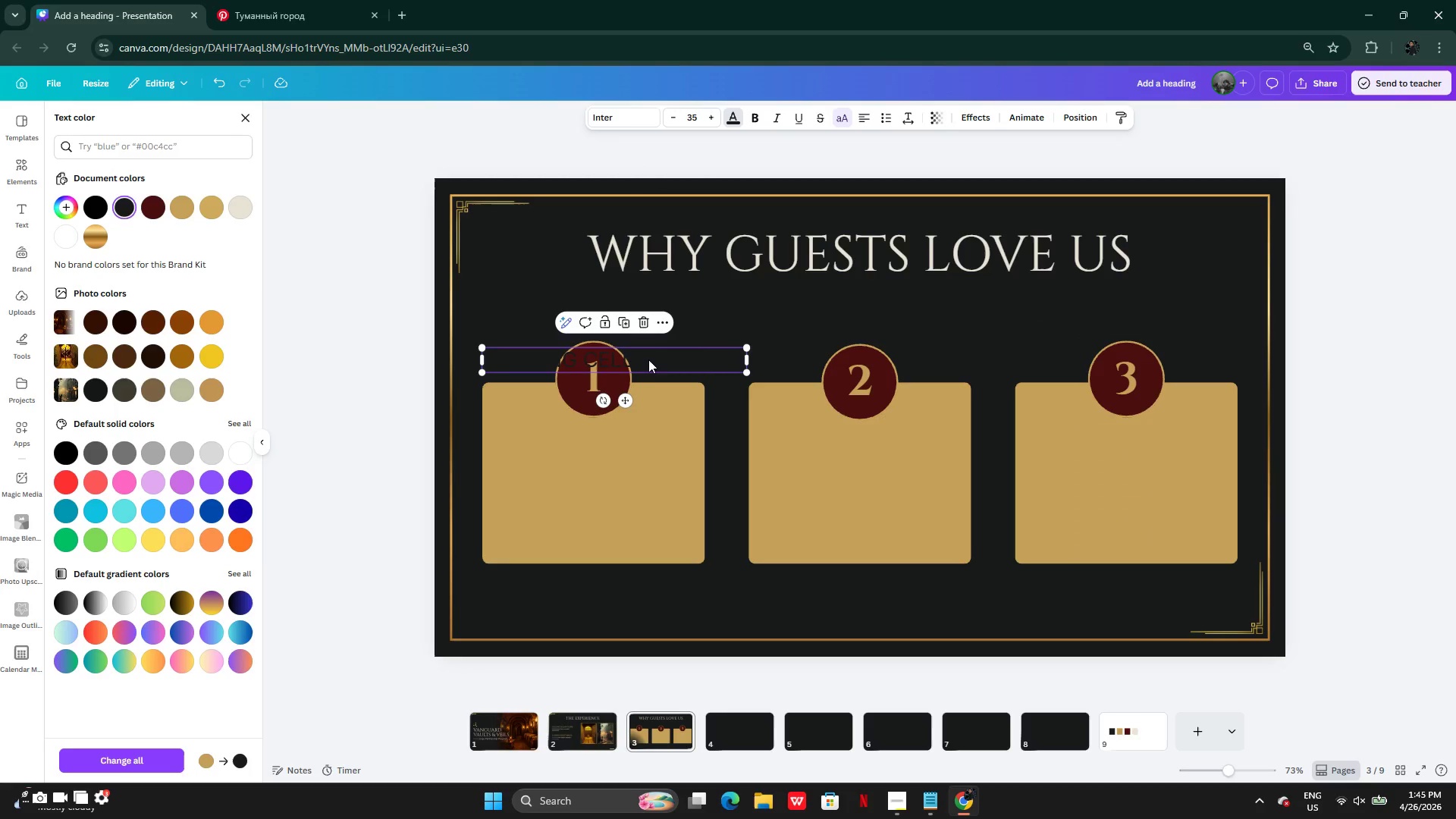 
left_click_drag(start_coordinate=[648, 359], to_coordinate=[669, 444])
 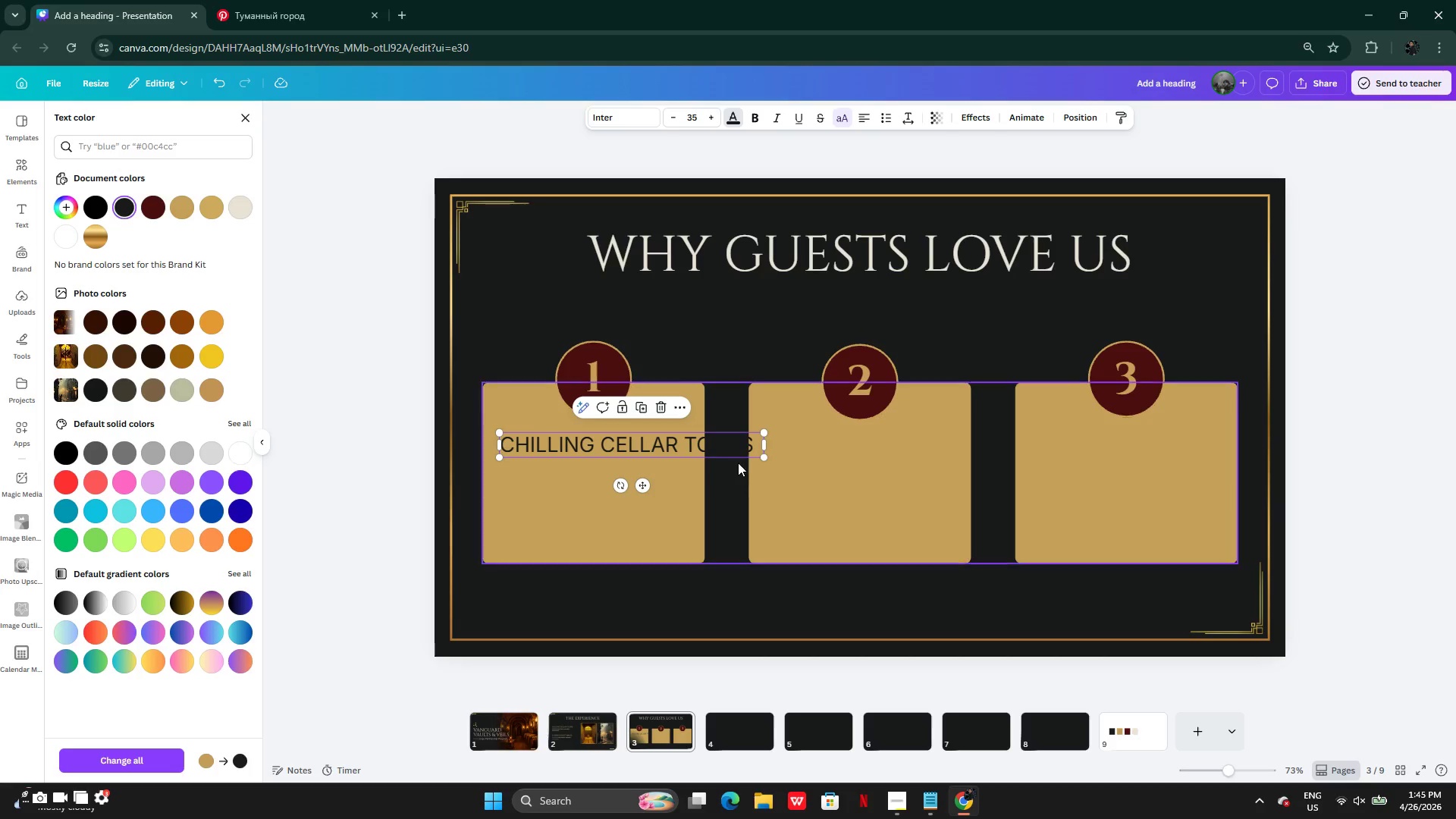 
left_click_drag(start_coordinate=[764, 448], to_coordinate=[673, 446])
 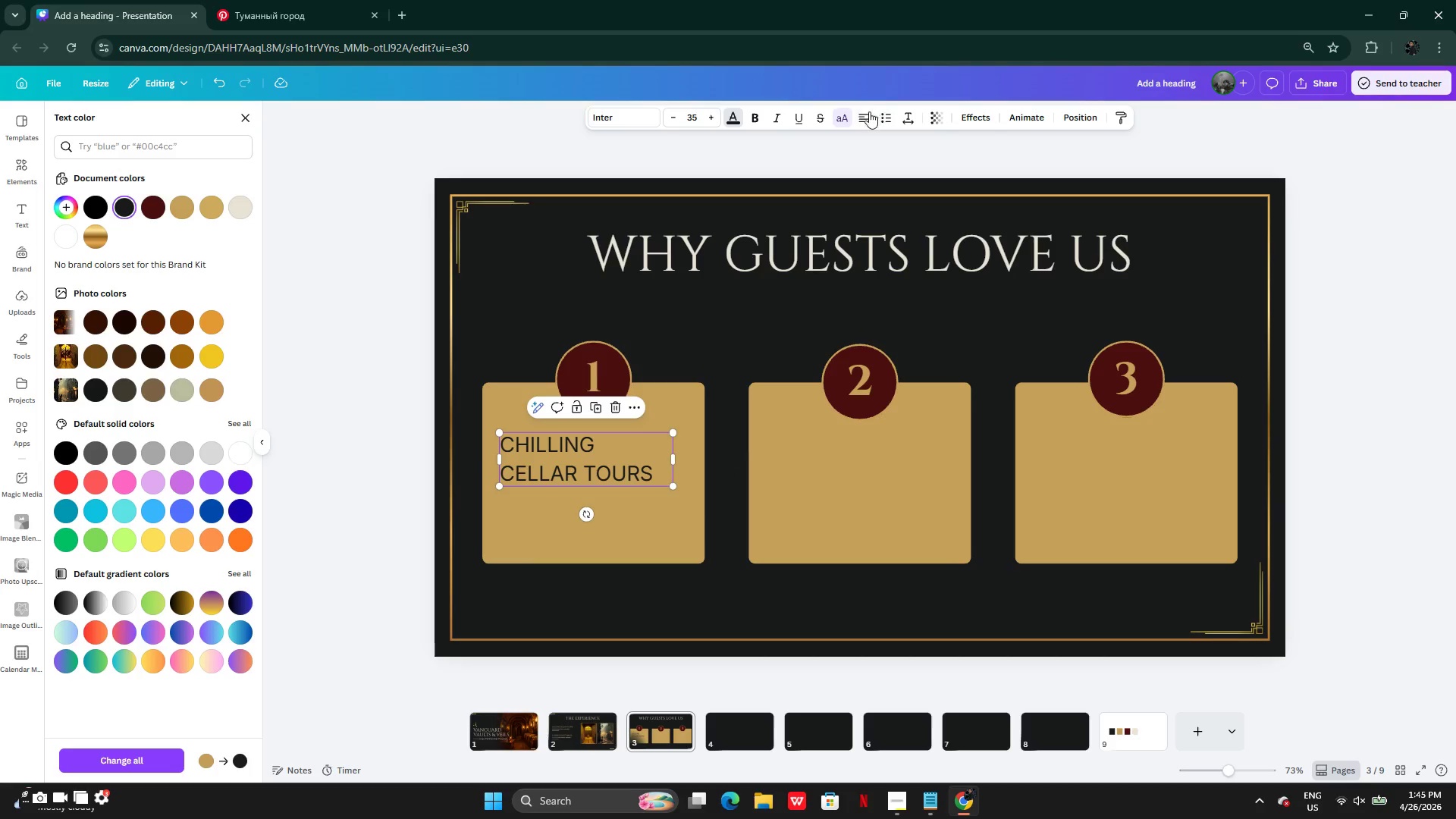 
left_click([867, 120])
 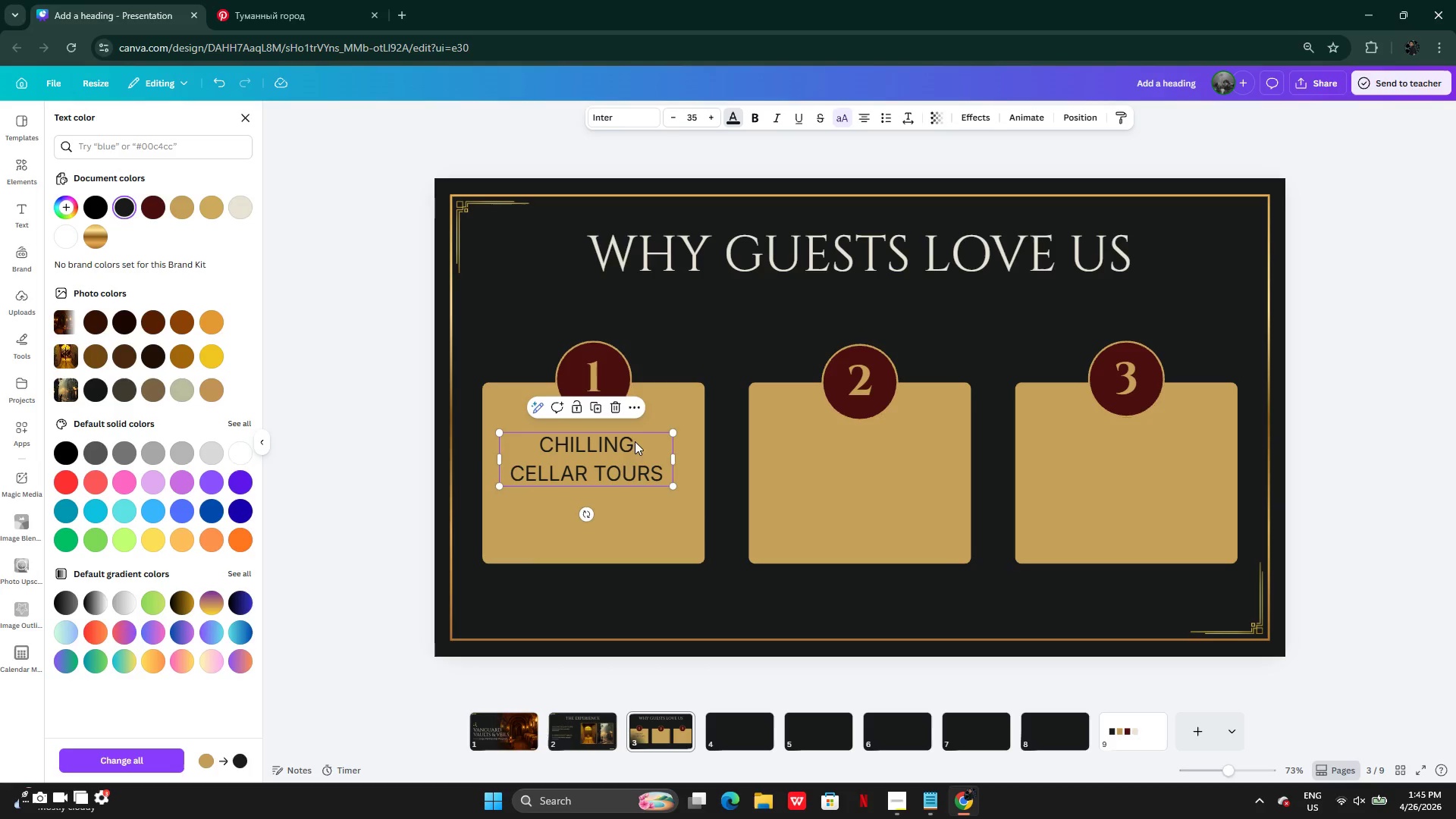 
left_click_drag(start_coordinate=[619, 462], to_coordinate=[629, 454])
 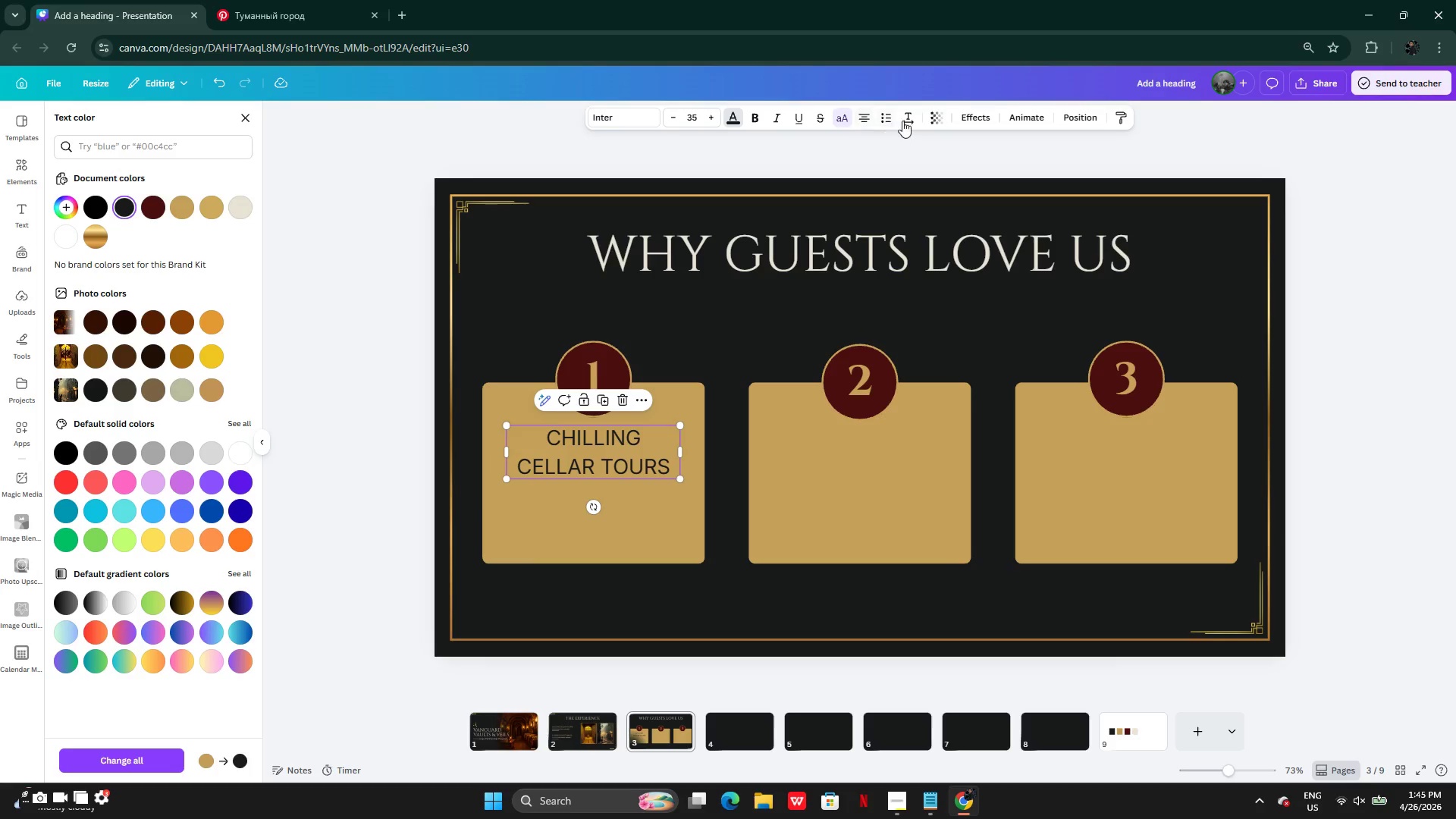 
left_click([903, 121])
 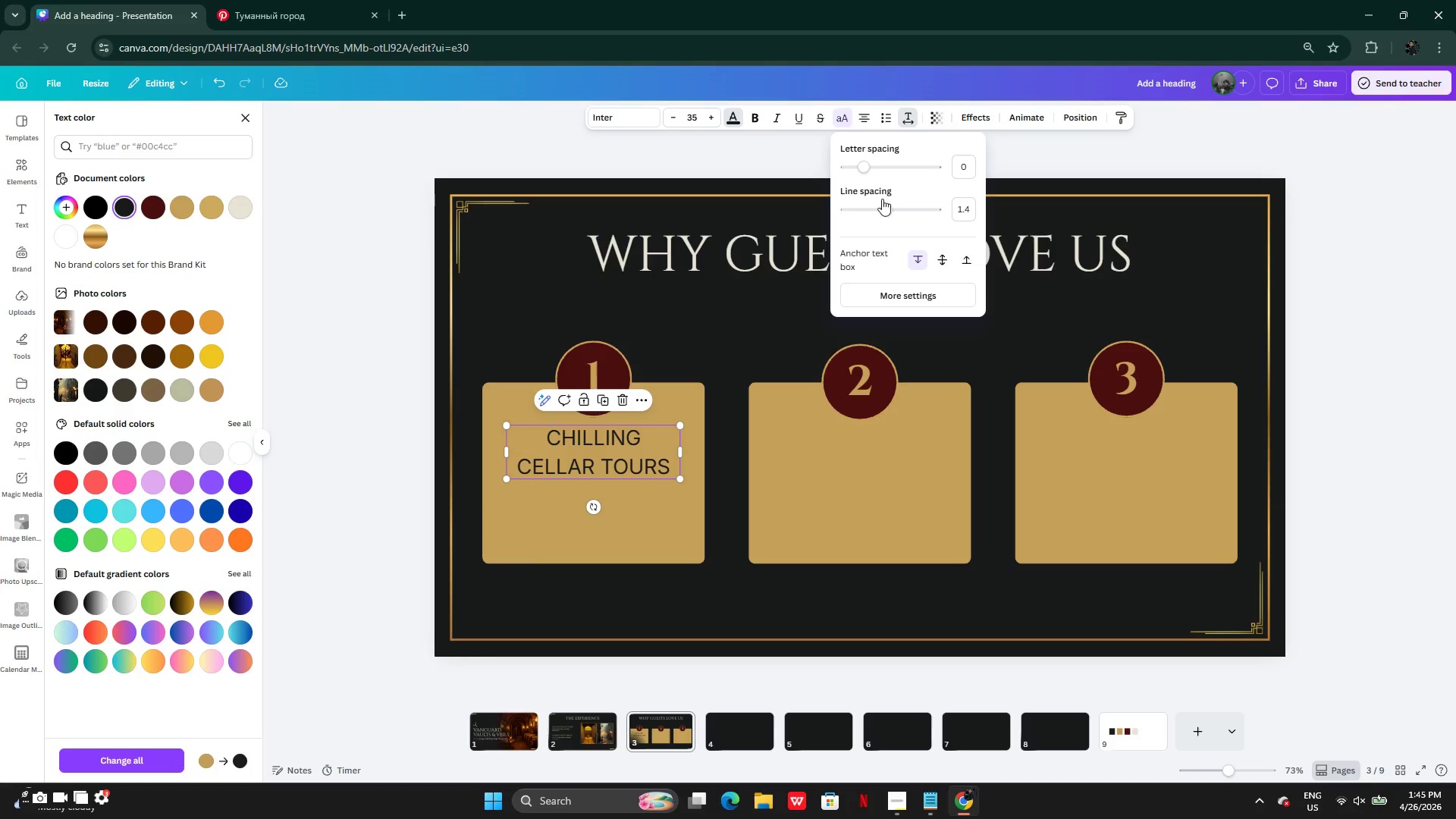 
left_click_drag(start_coordinate=[879, 206], to_coordinate=[871, 206])
 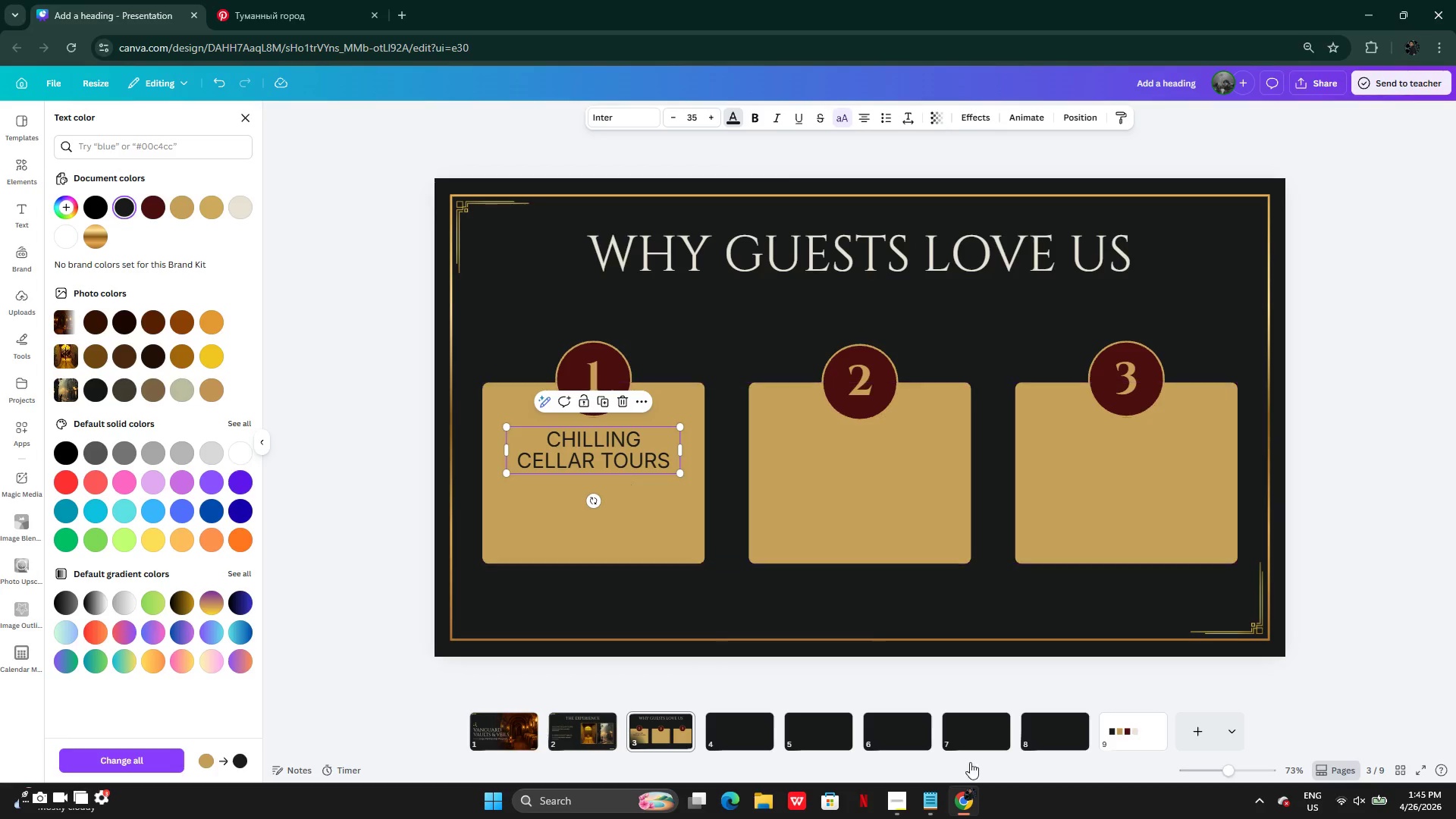 
left_click([921, 814])
 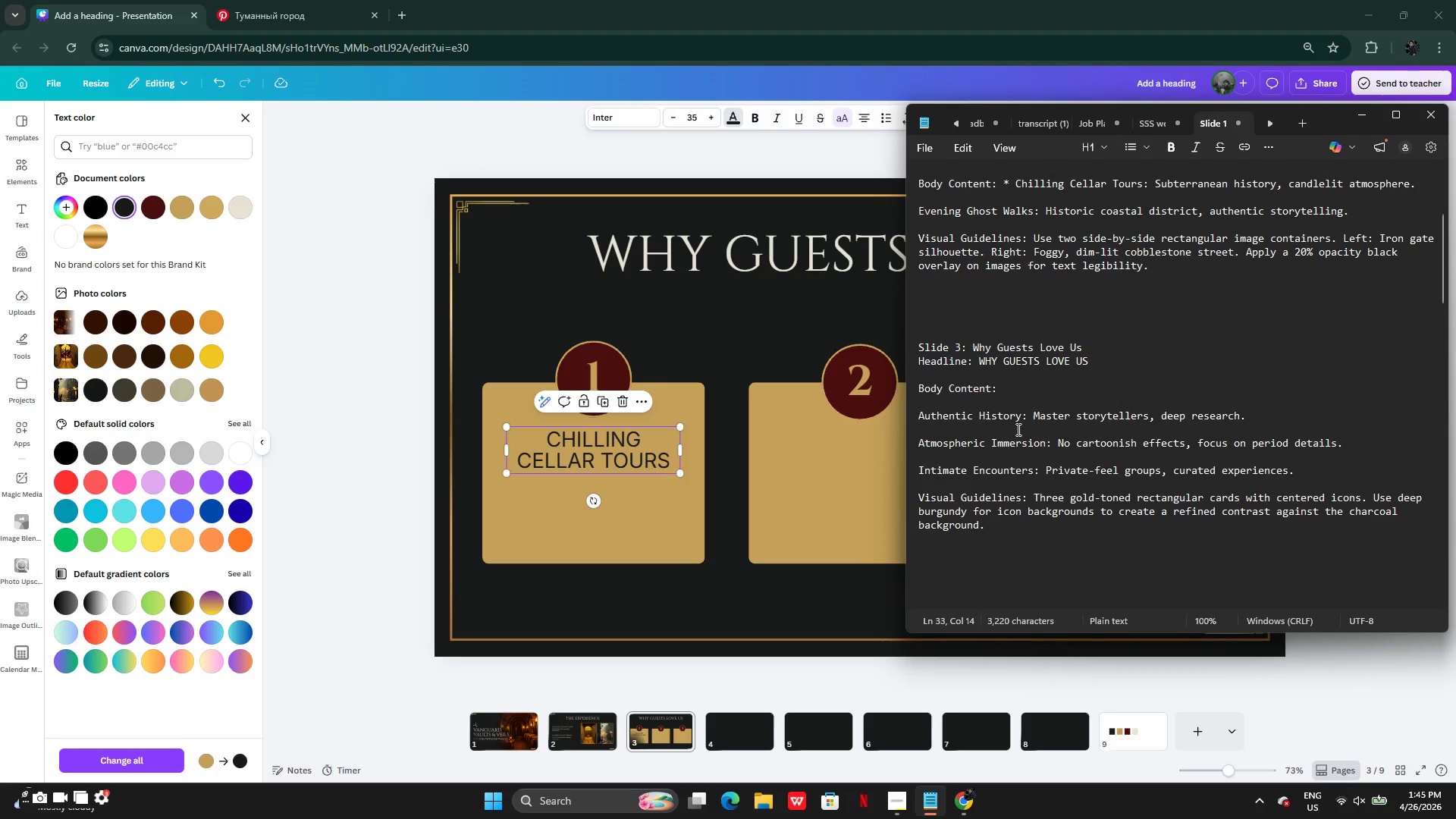 
left_click([1015, 432])
 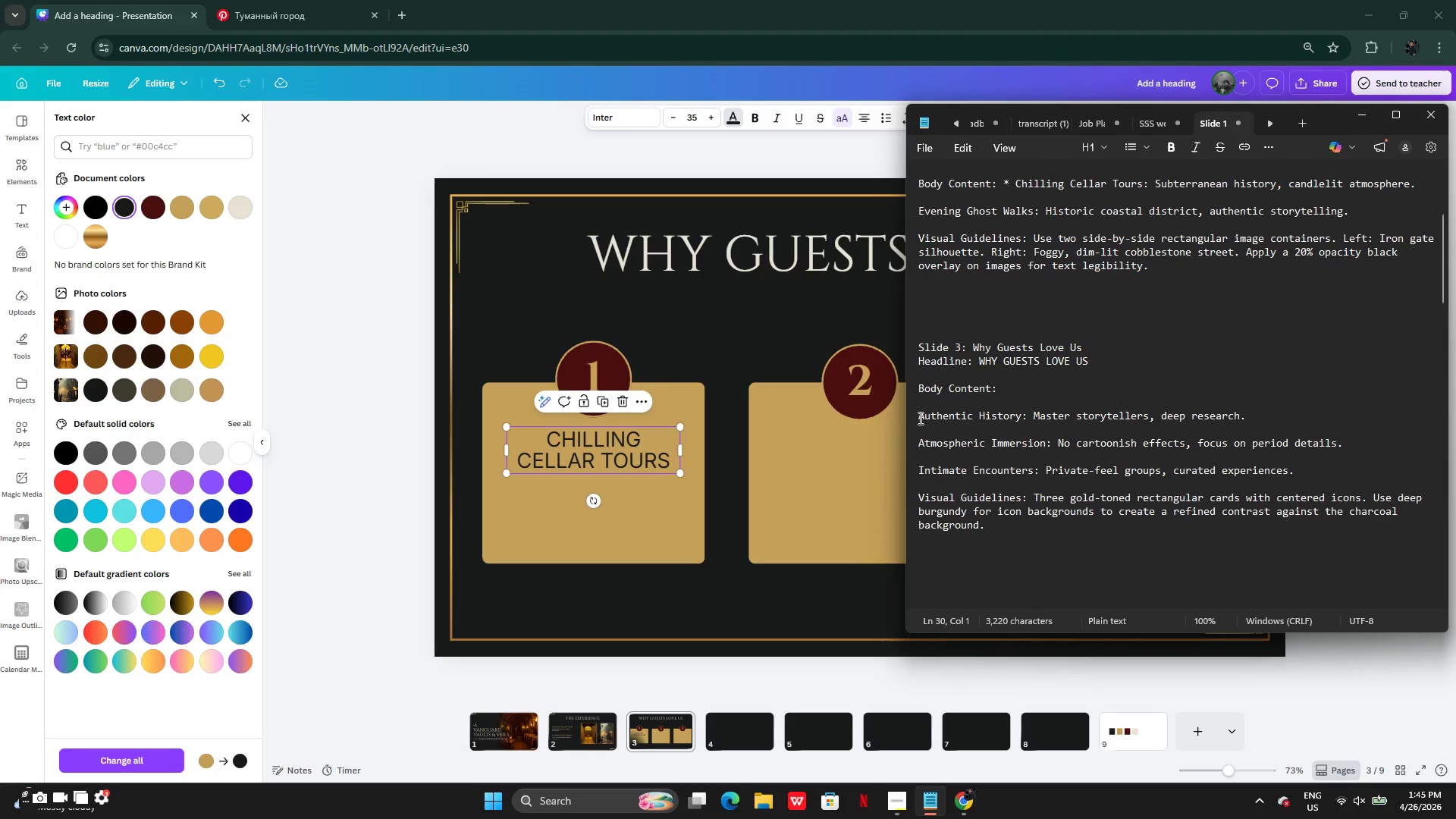 
left_click_drag(start_coordinate=[919, 418], to_coordinate=[1022, 416])
 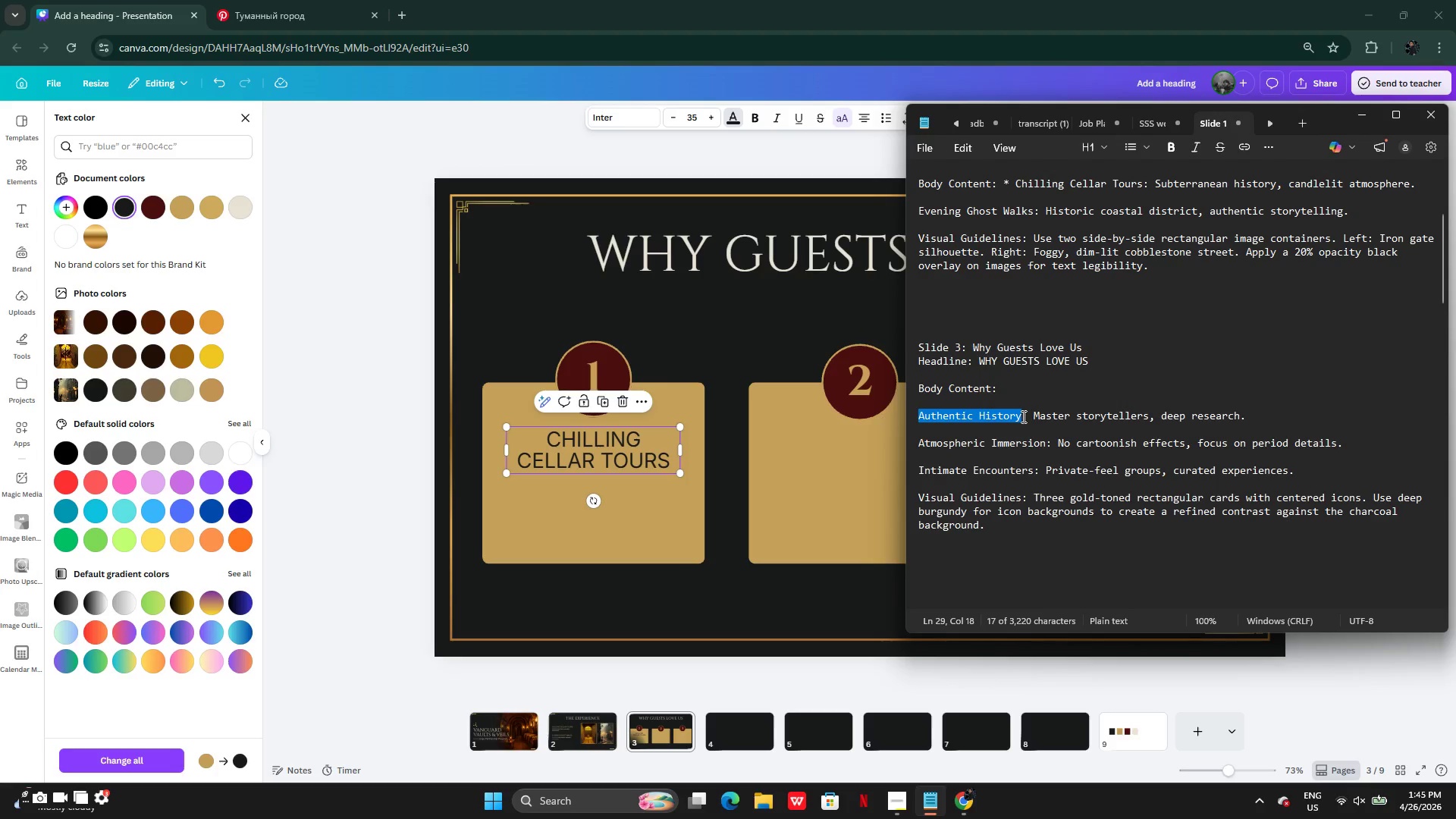 
key(Control+C)
 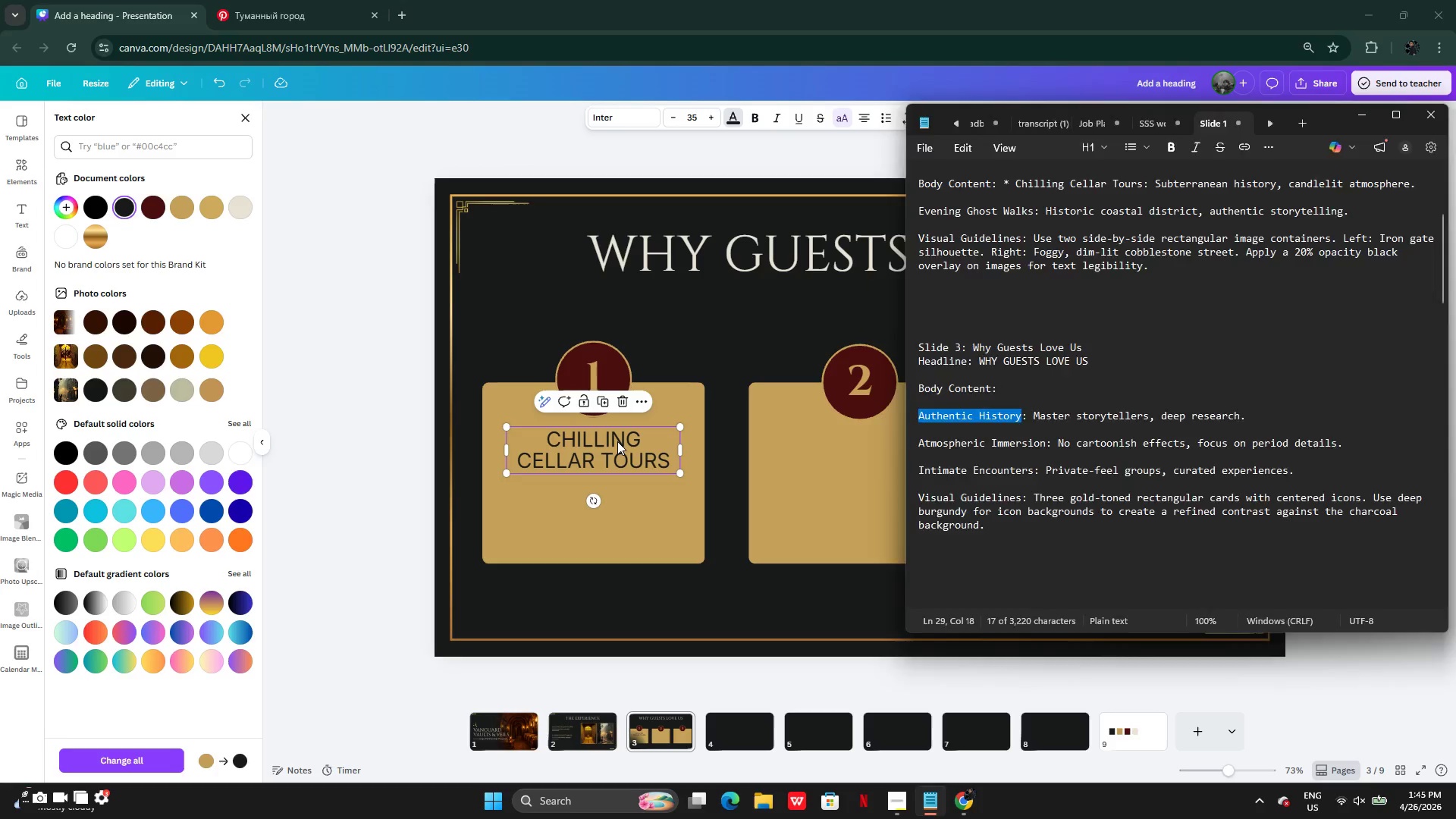 
double_click([618, 442])
 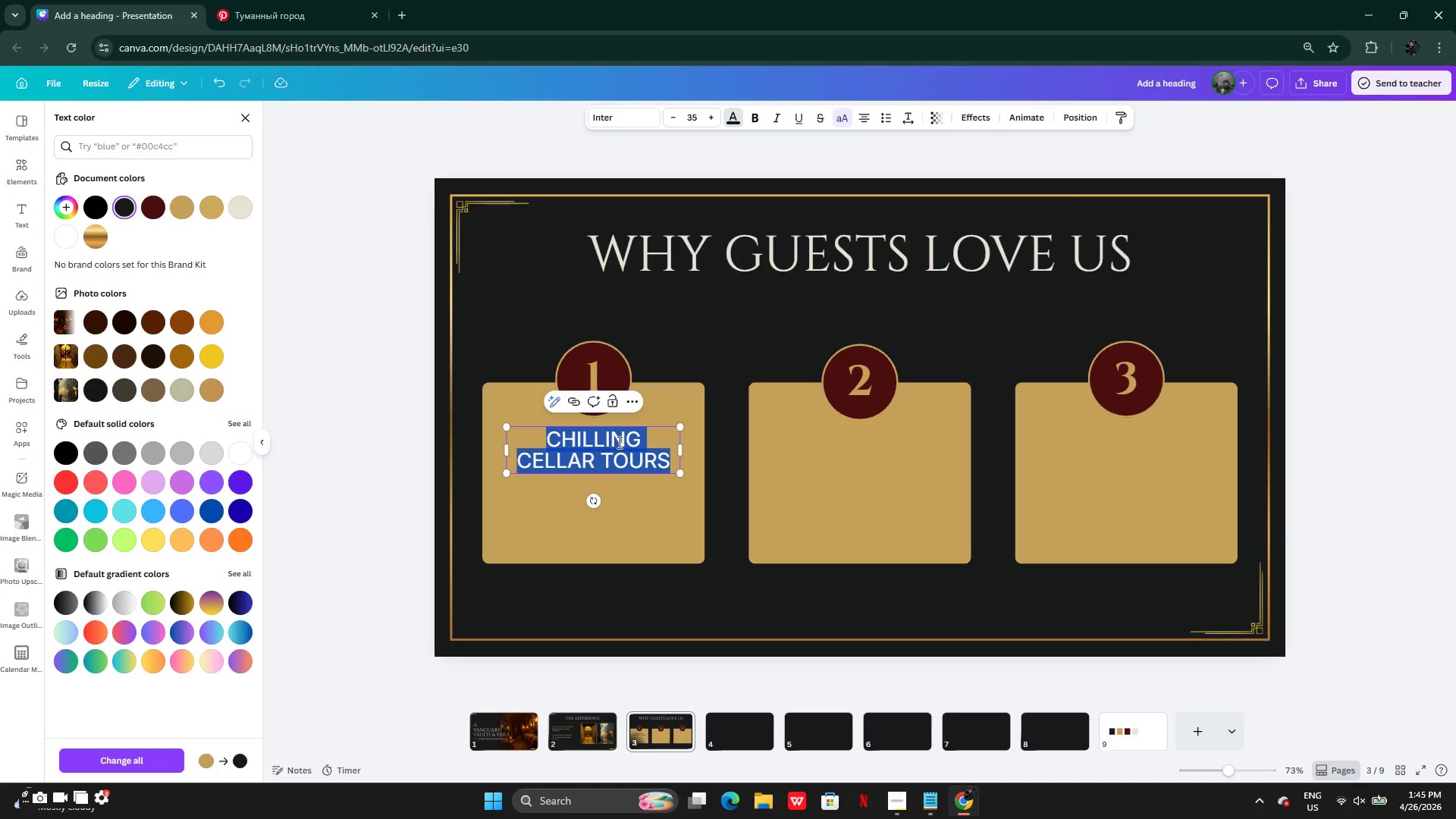 
key(Control+V)
 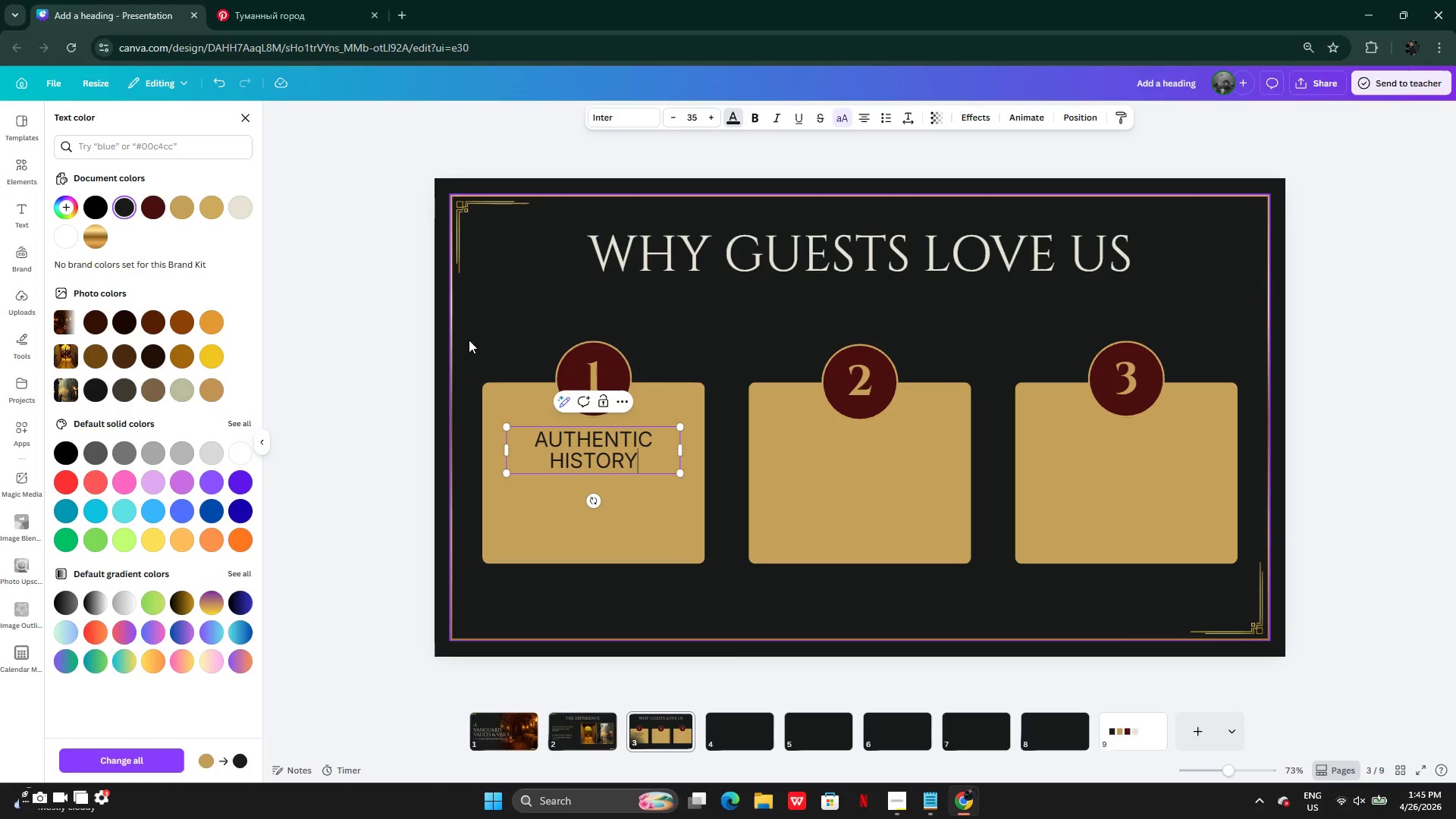 
left_click([359, 334])
 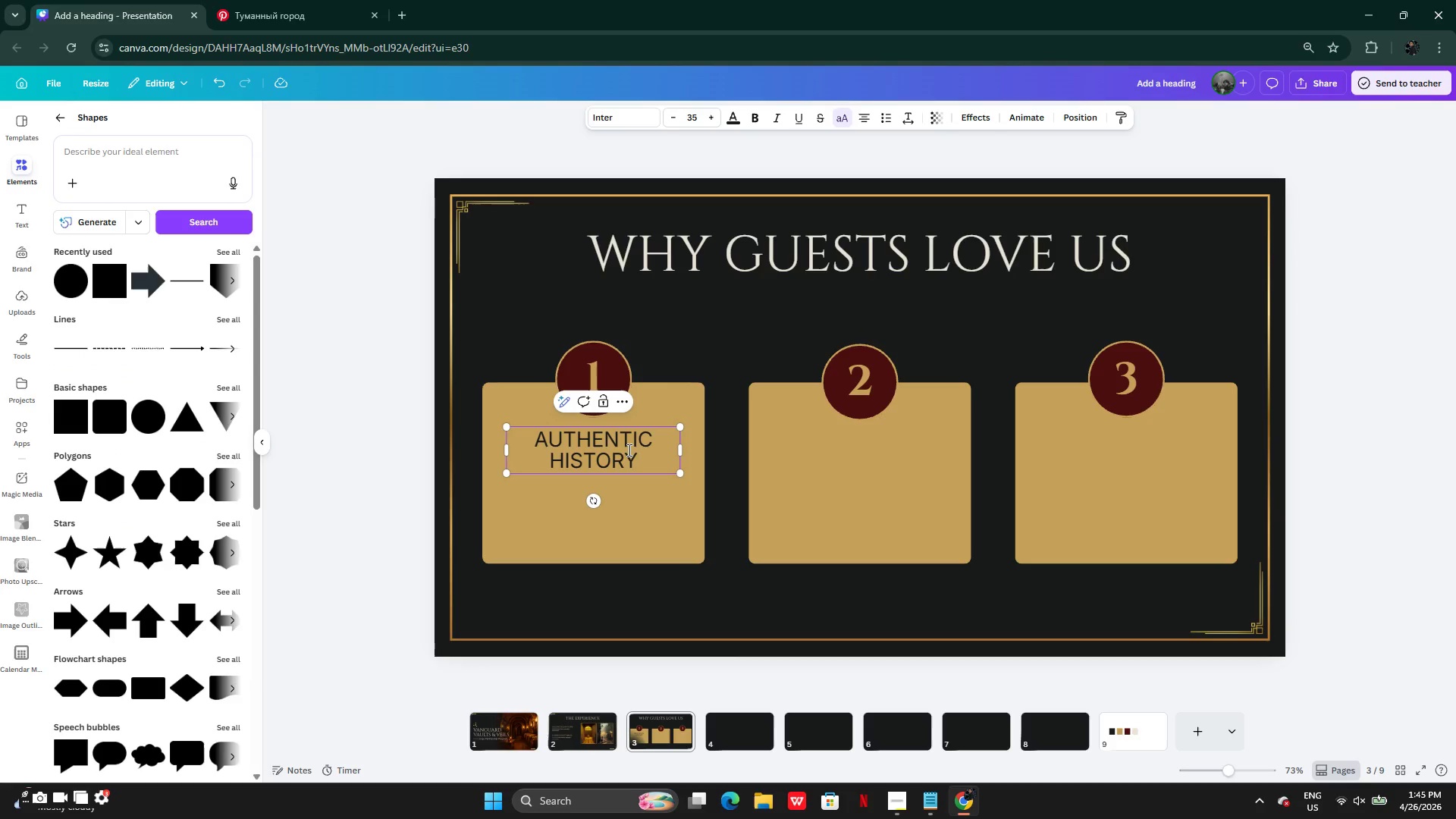 
left_click([628, 455])
 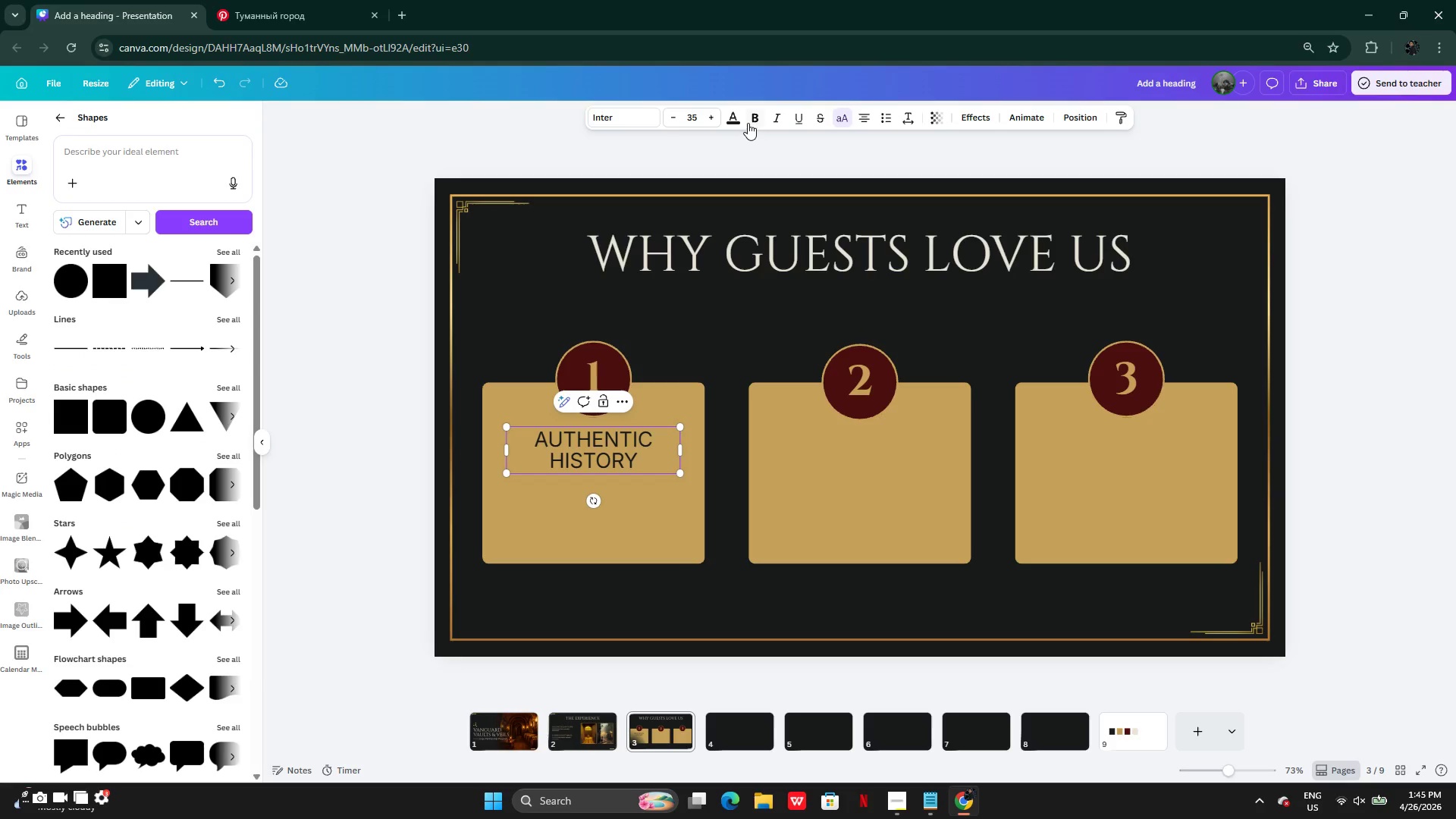 
left_click([749, 118])
 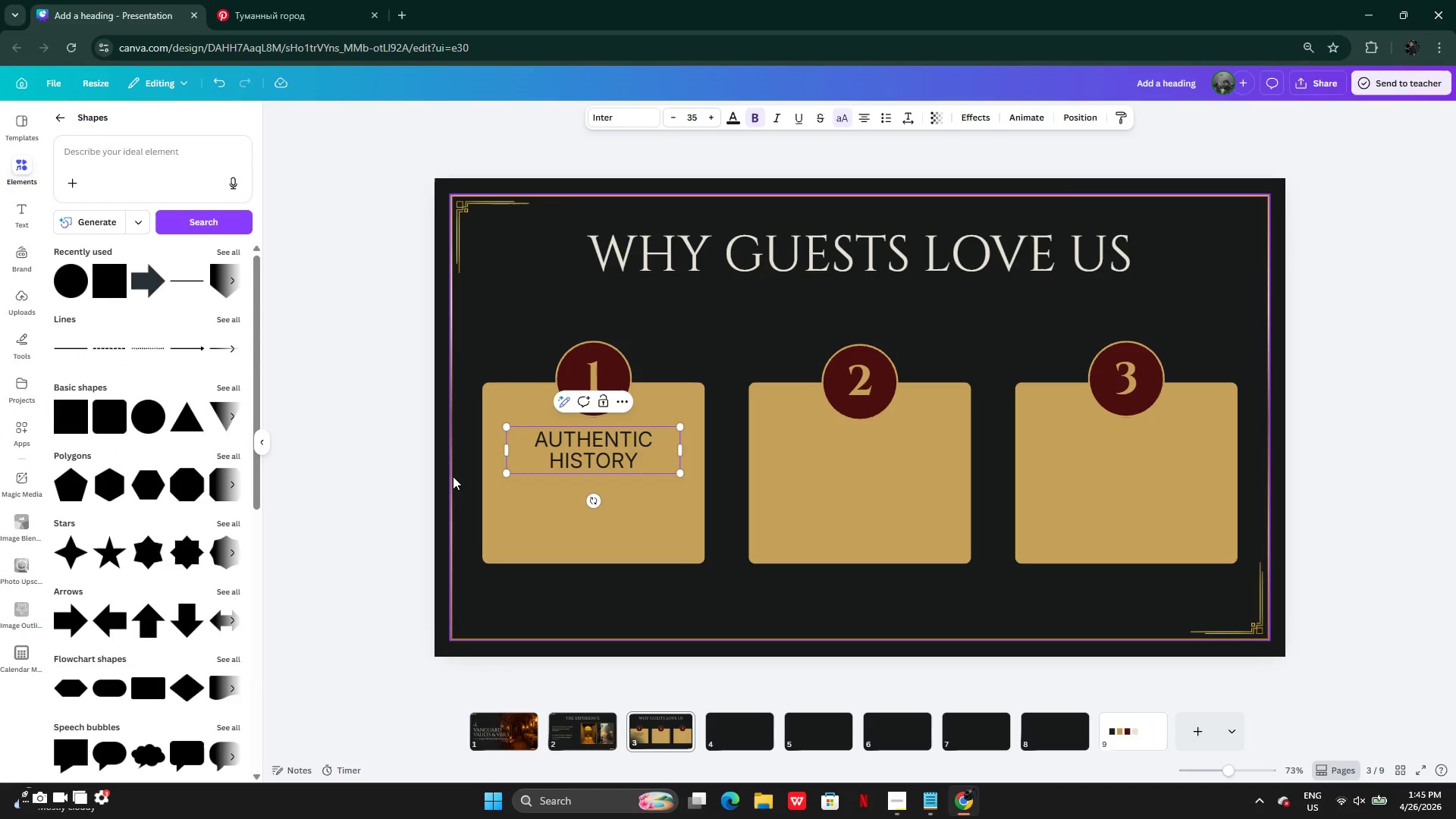 
key(Control+Z)
 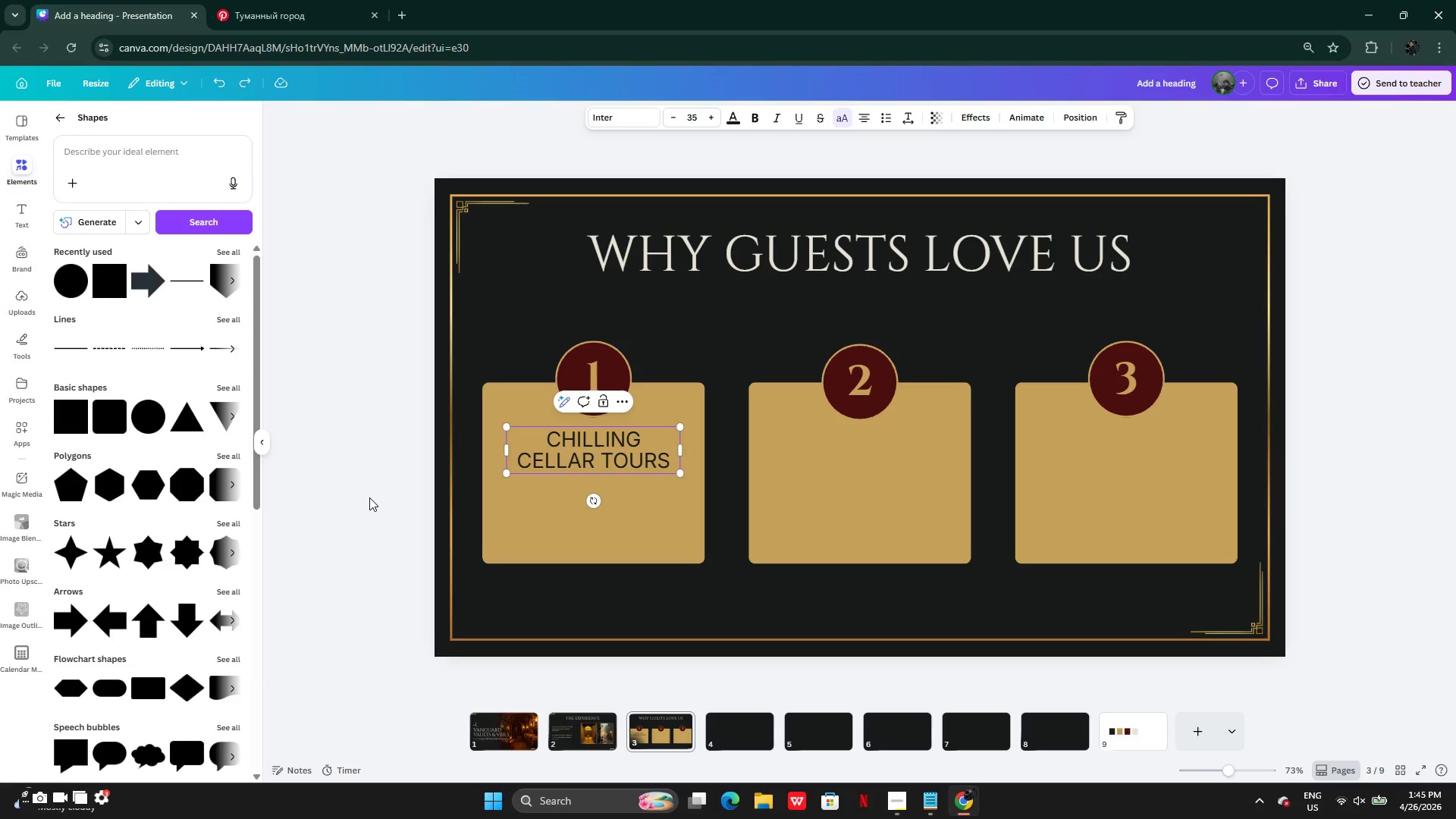 
key(Control+Y)
 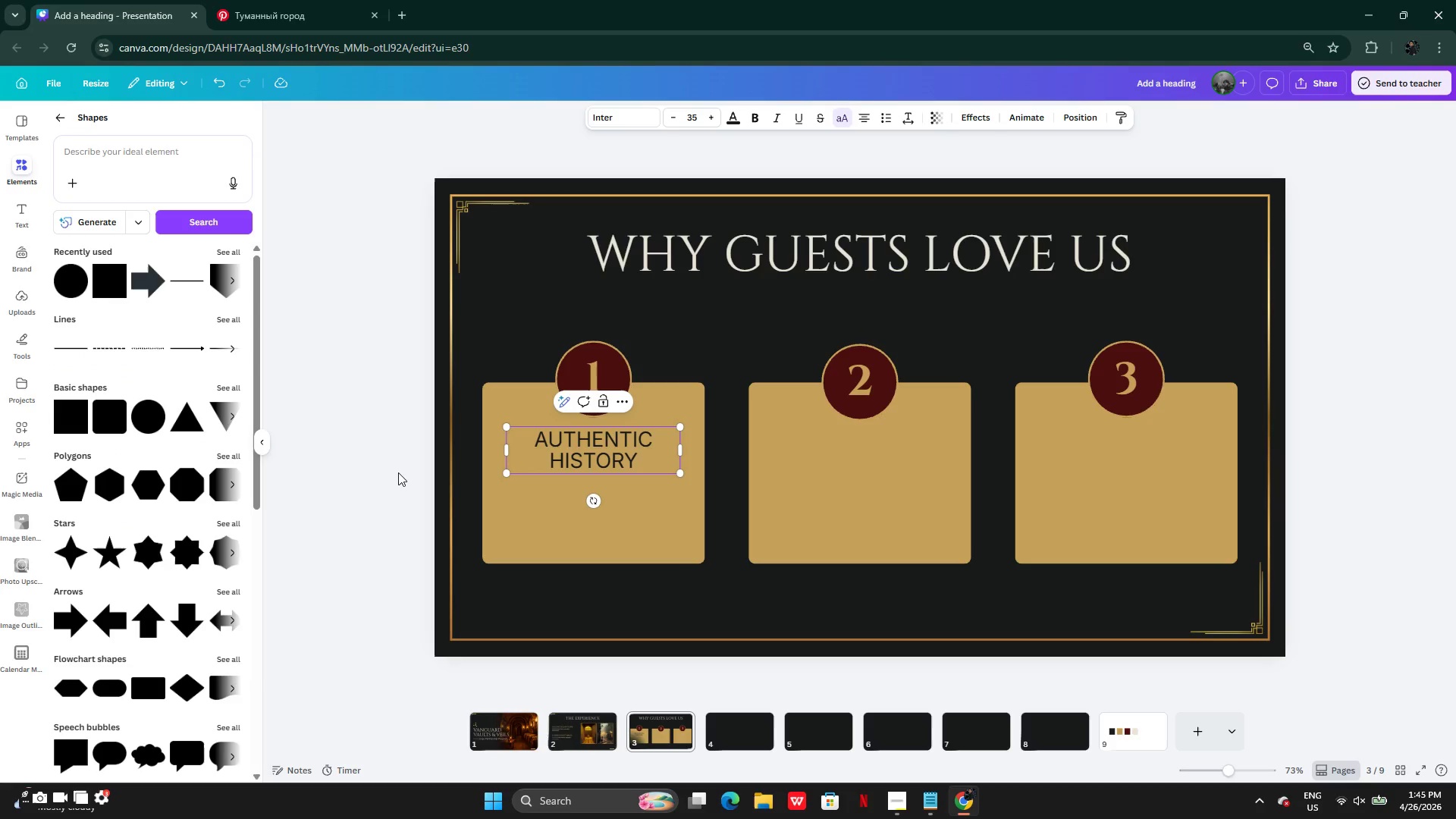 
left_click([399, 472])
 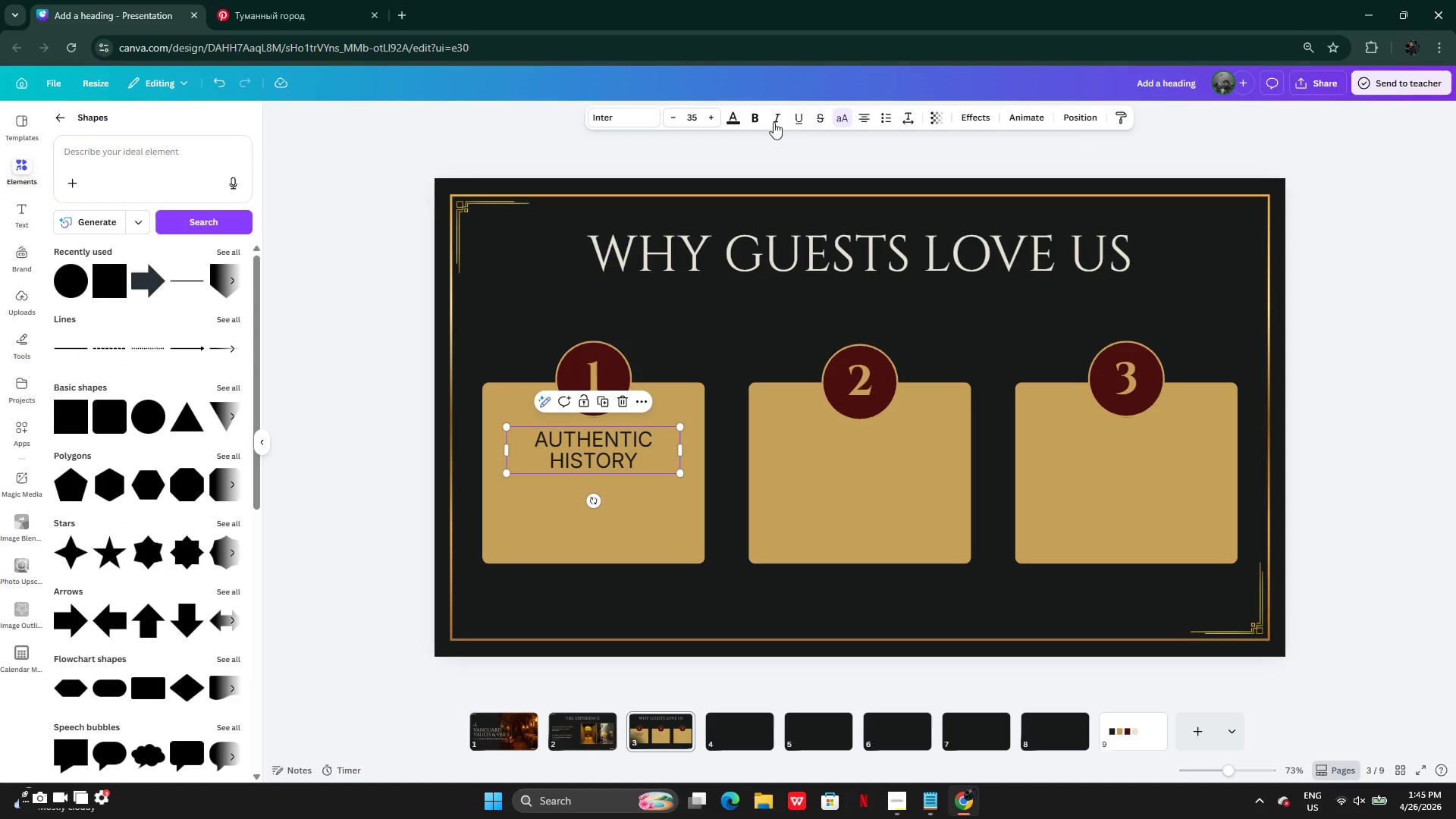 
left_click([758, 116])
 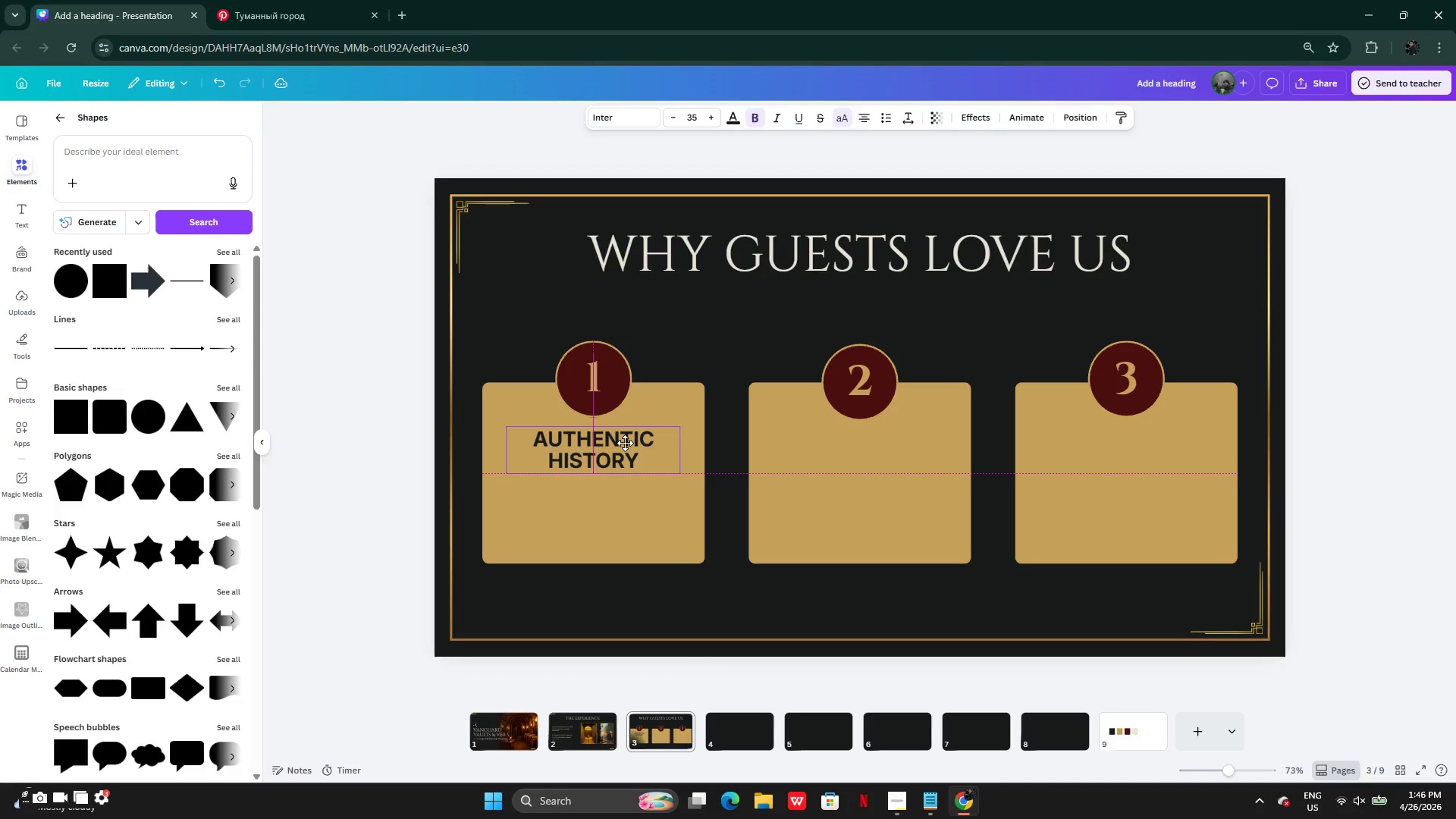 
wait(5.77)
 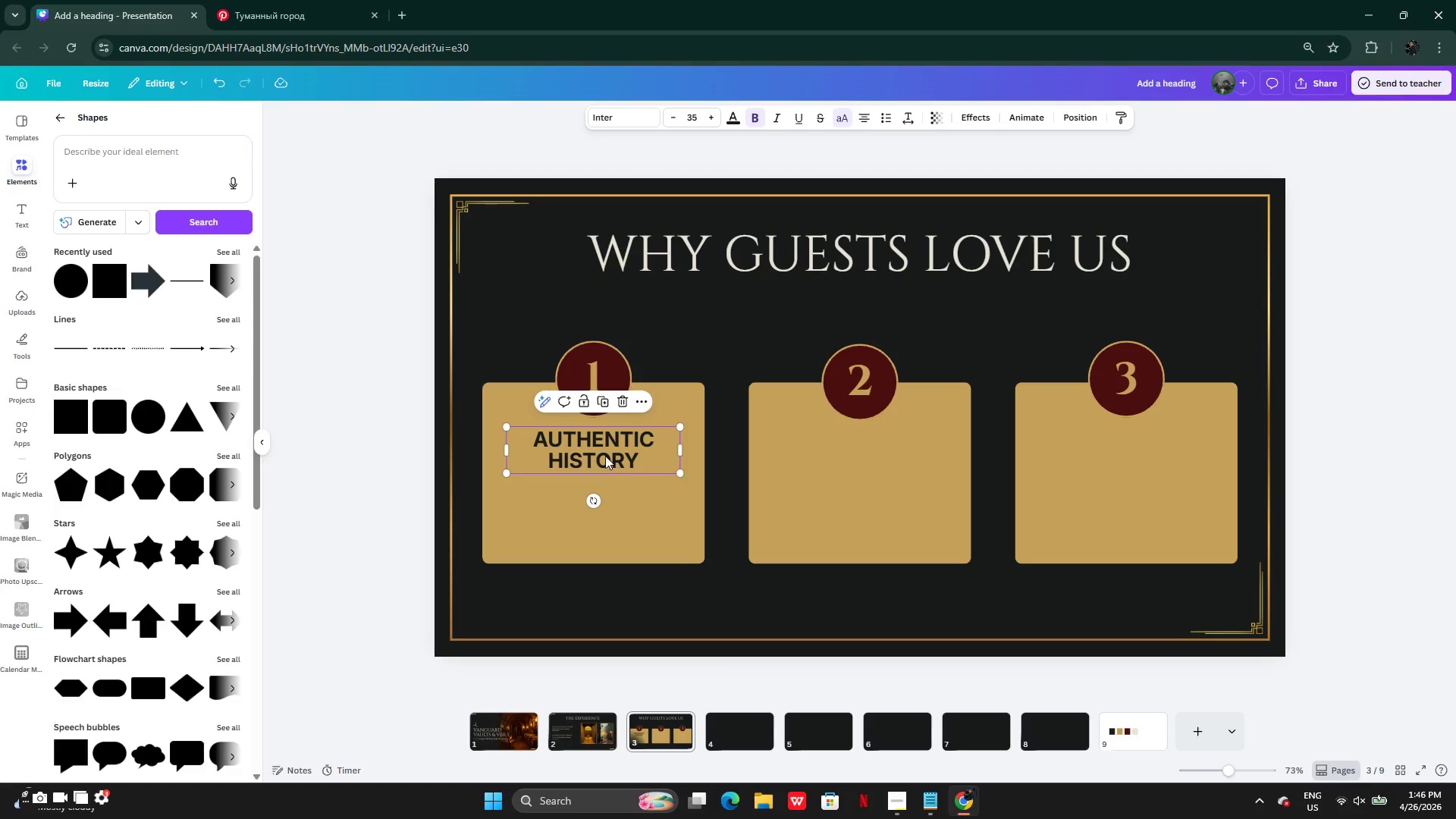 
hold_key(key=AltLeft, duration=0.33)
left_click_drag(start_coordinate=[595, 445], to_coordinate=[823, 446])
 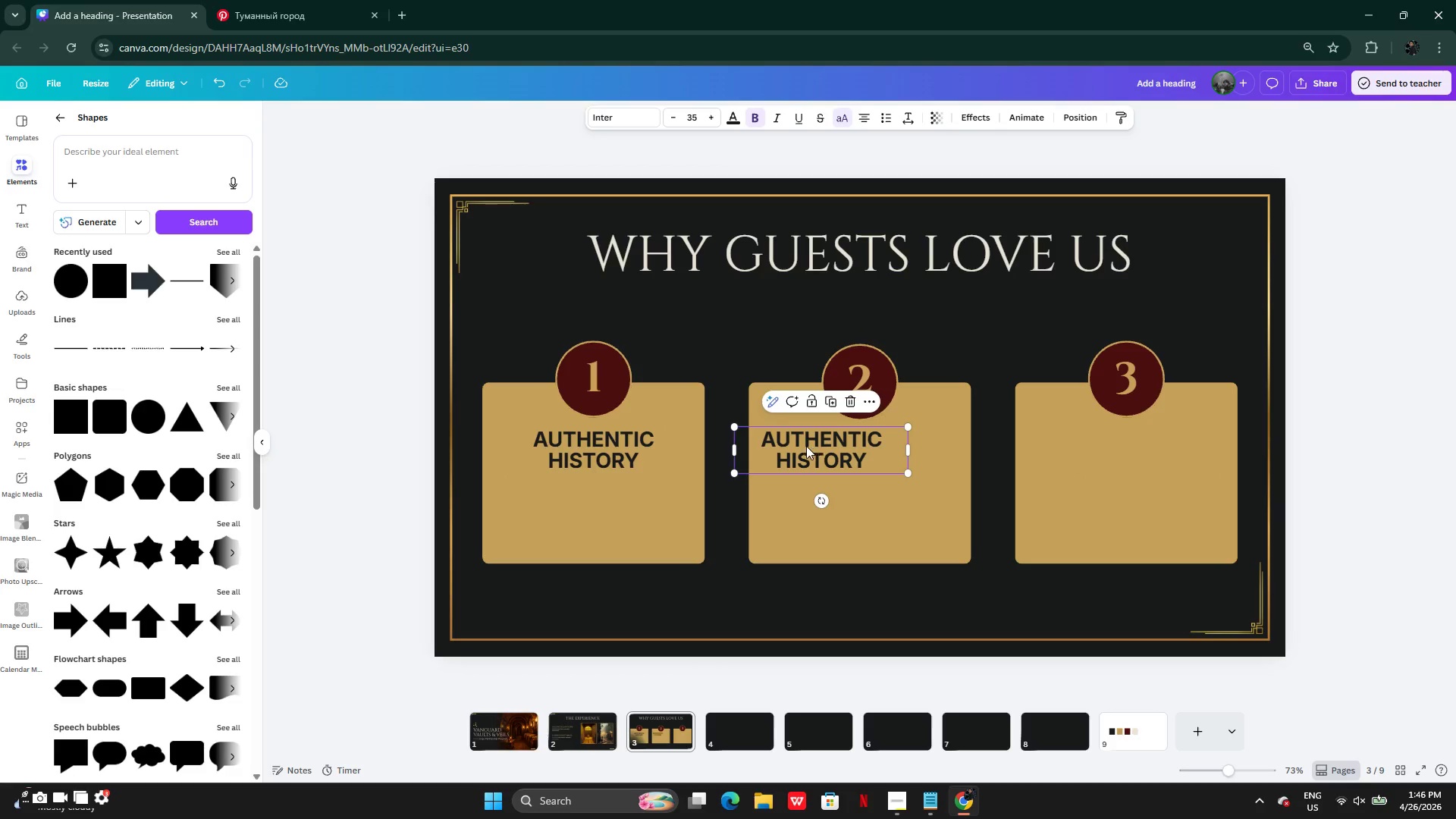 
left_click_drag(start_coordinate=[806, 446], to_coordinate=[845, 446])
 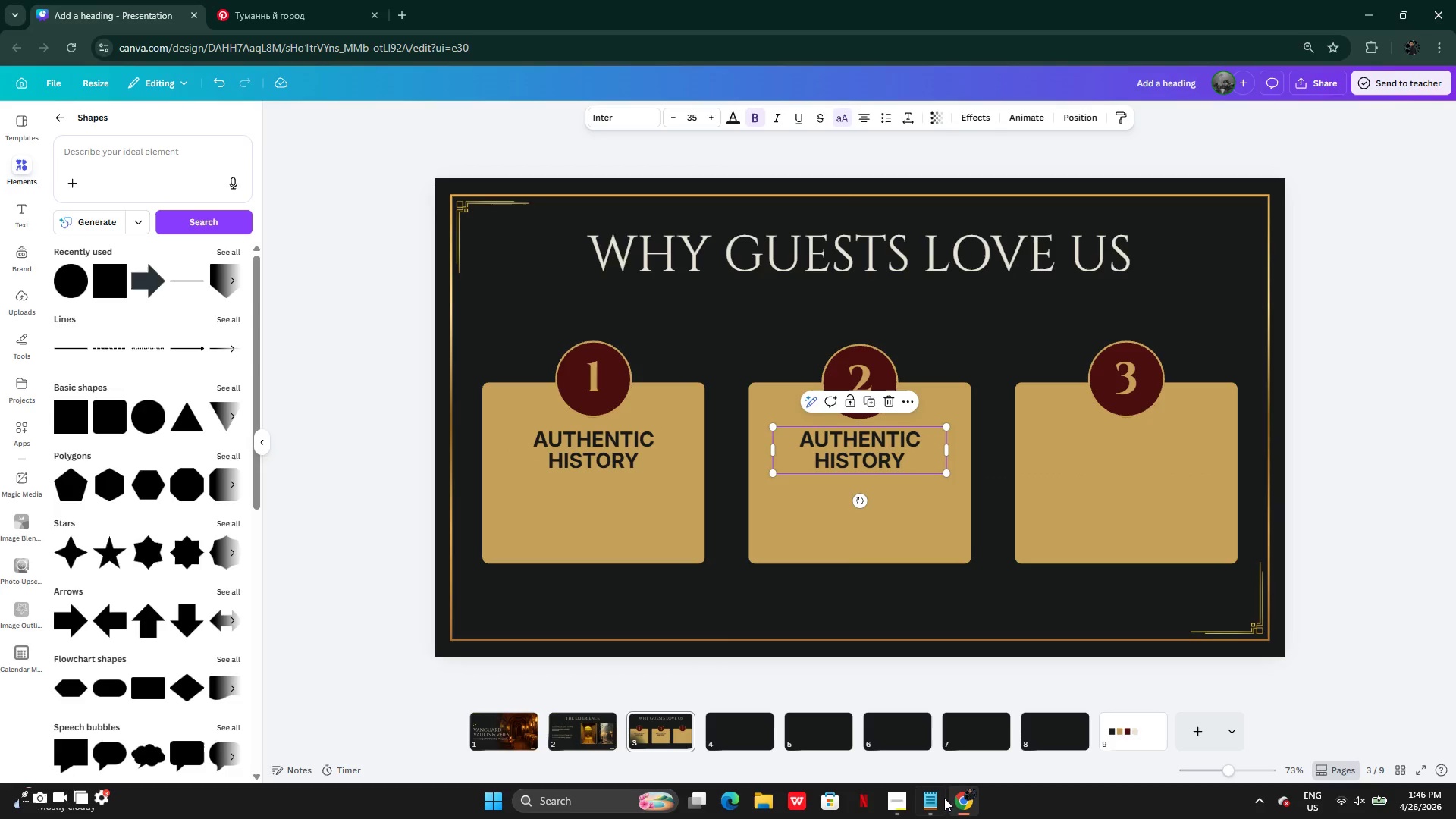 
left_click([940, 802])
 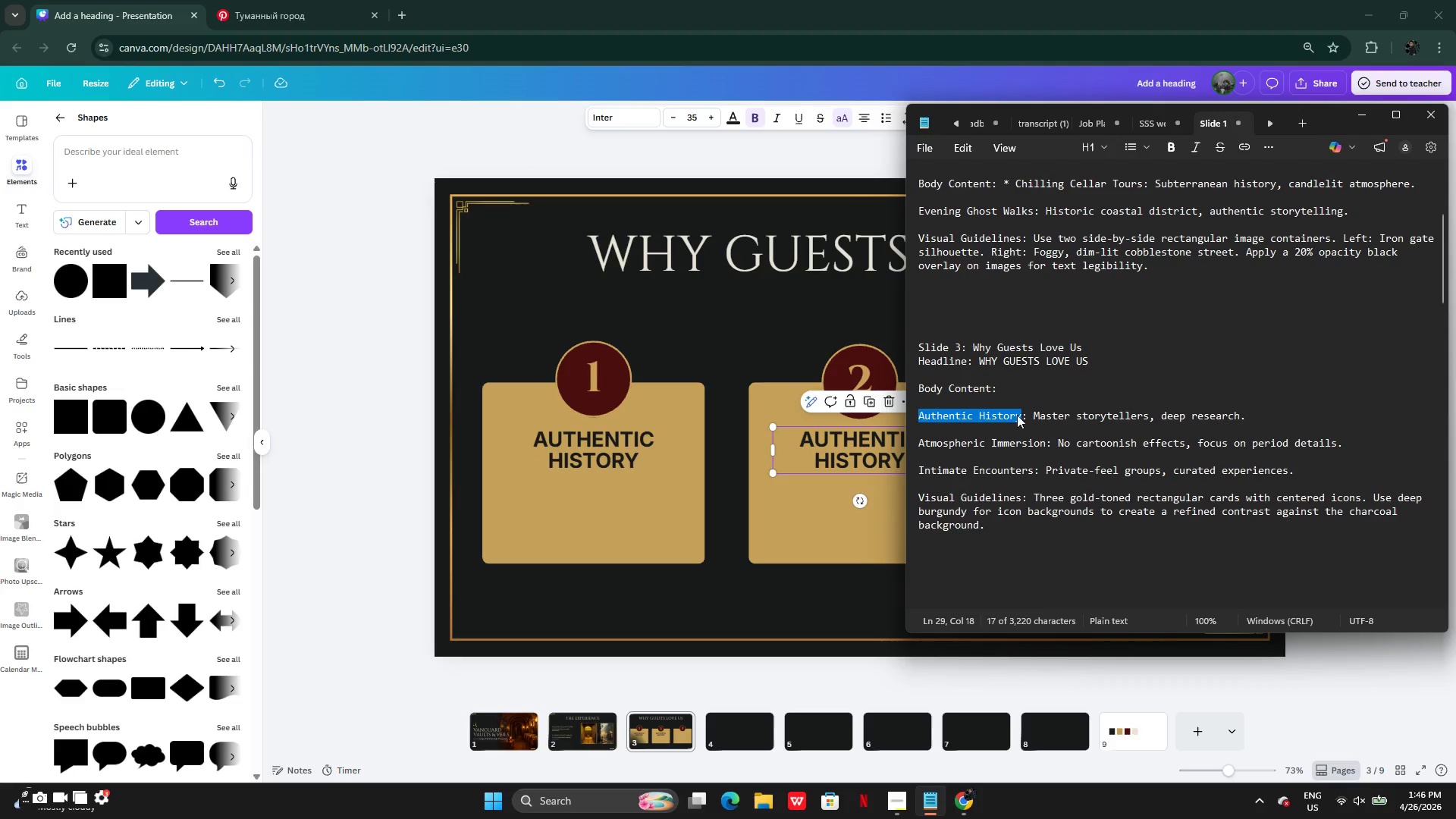 
left_click([1005, 461])
 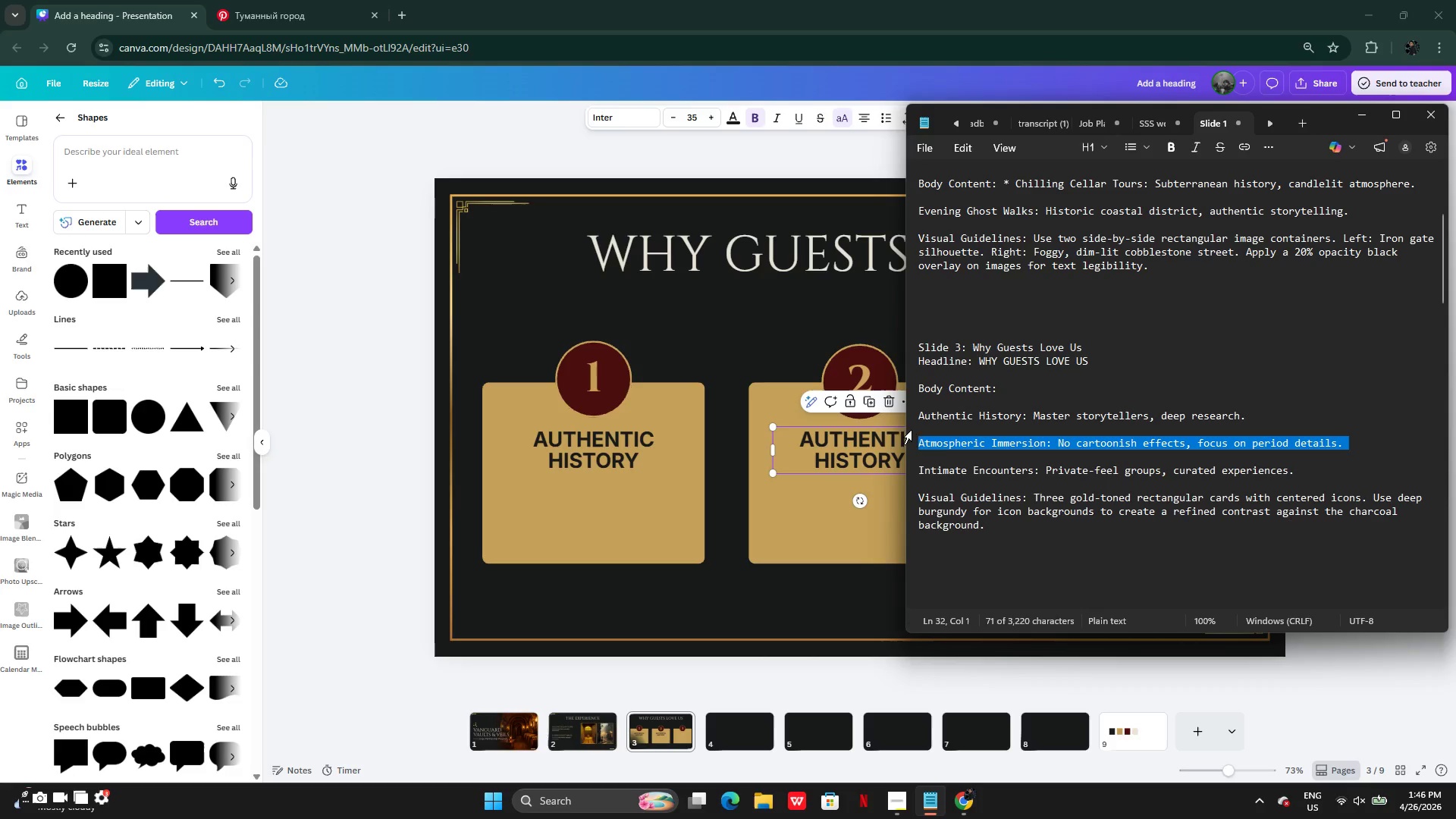 
left_click([951, 442])
 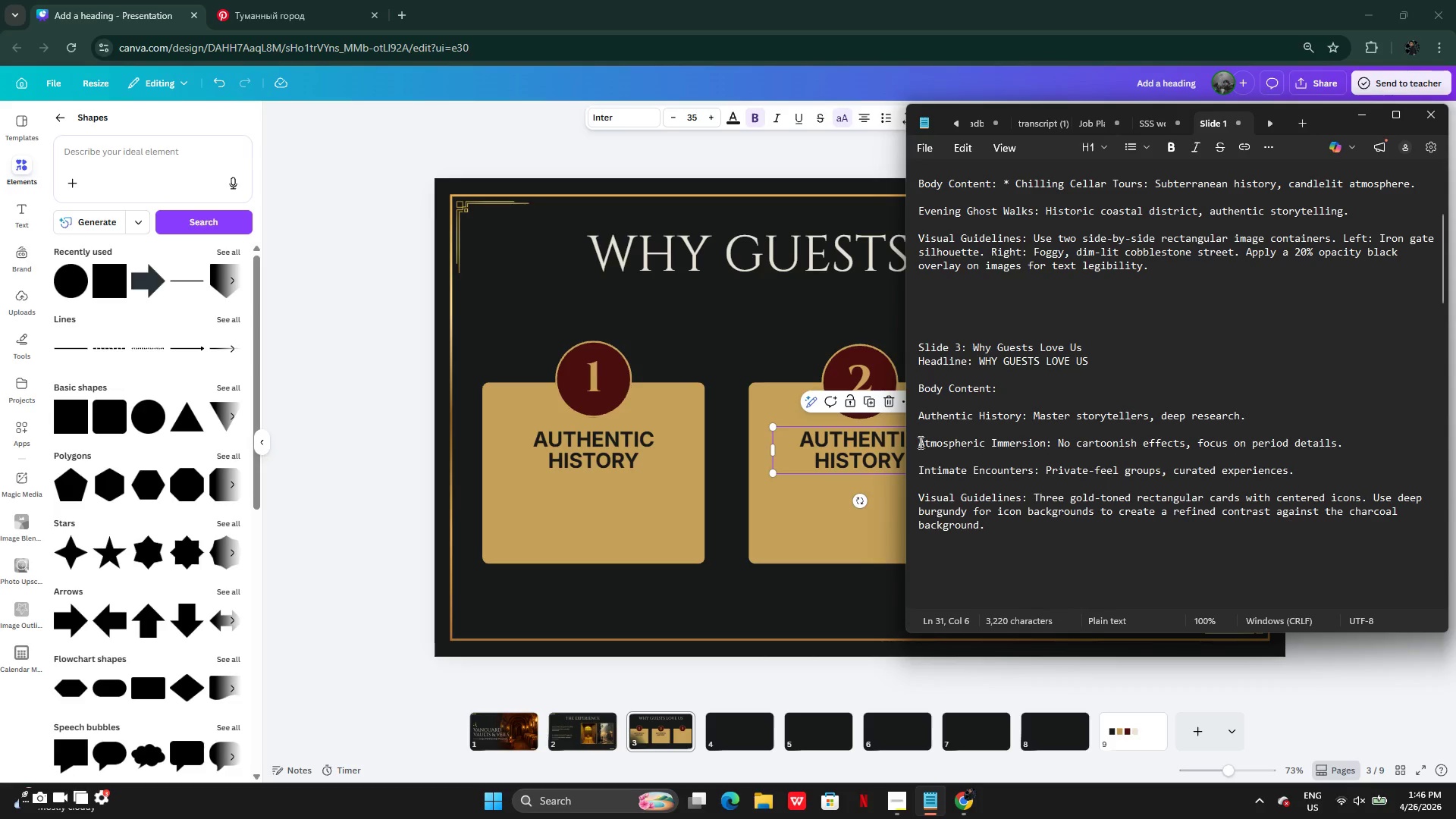 
left_click_drag(start_coordinate=[919, 442], to_coordinate=[1047, 442])
 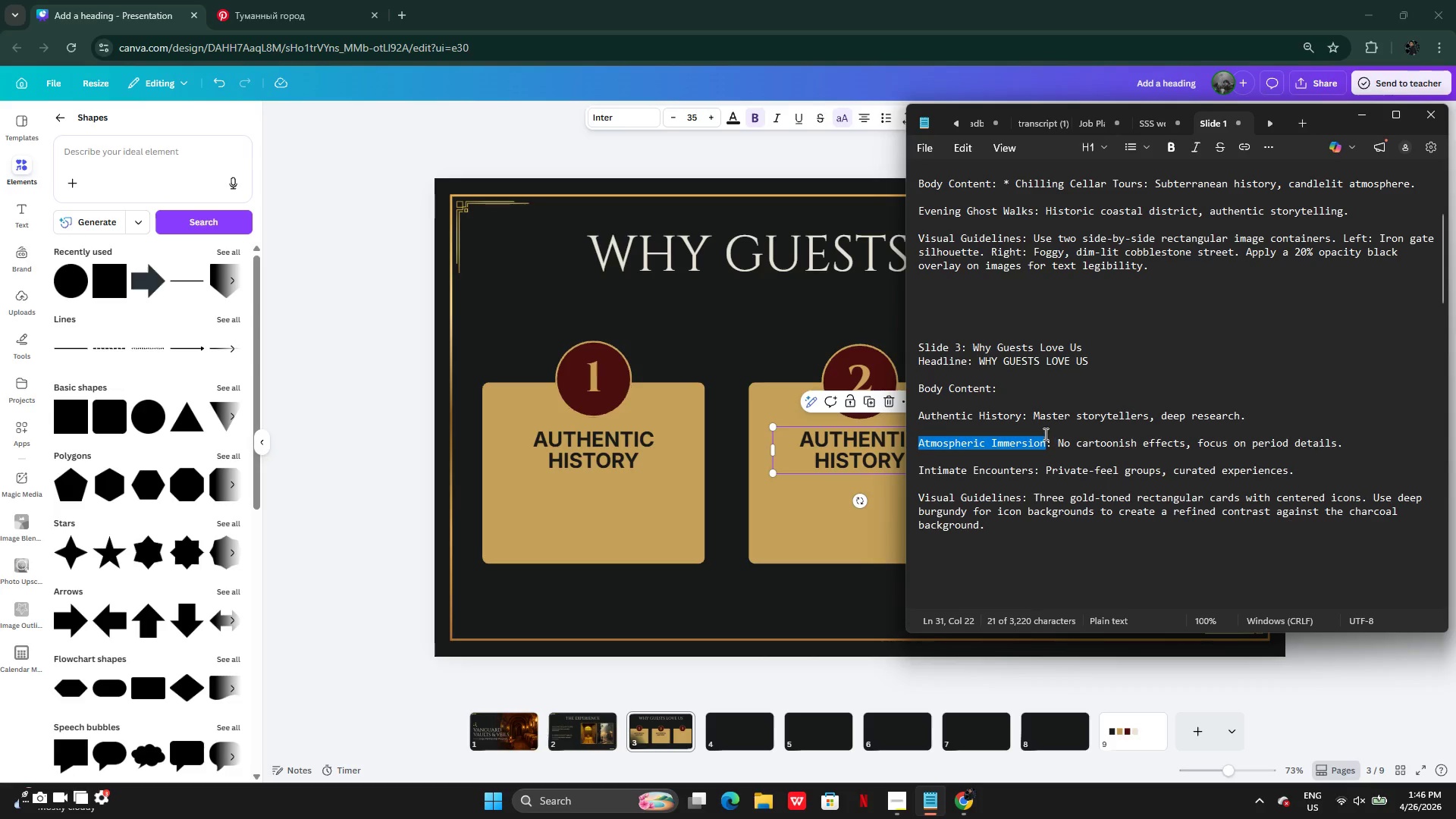 
key(Control+C)
 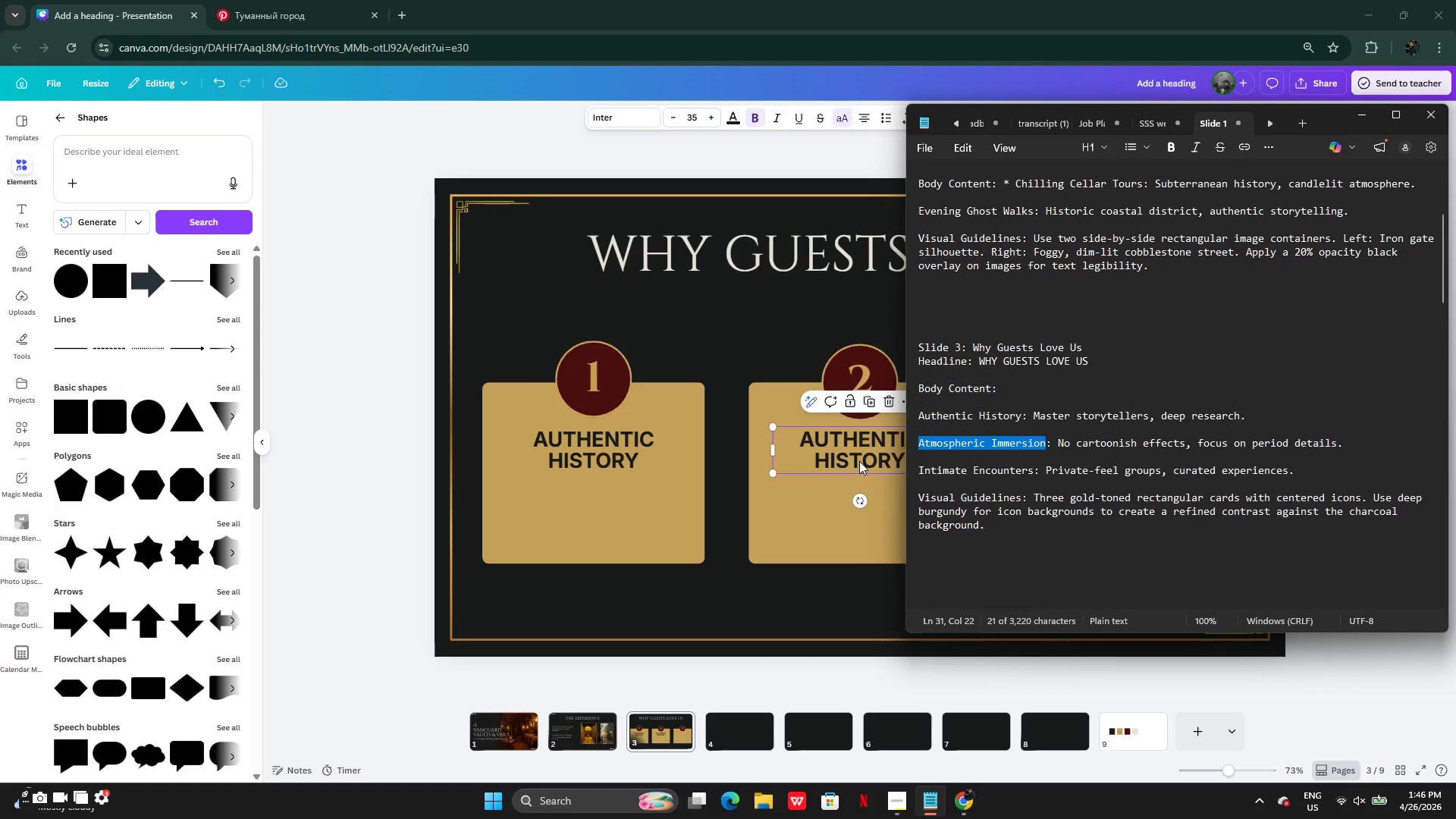 
left_click([851, 463])
 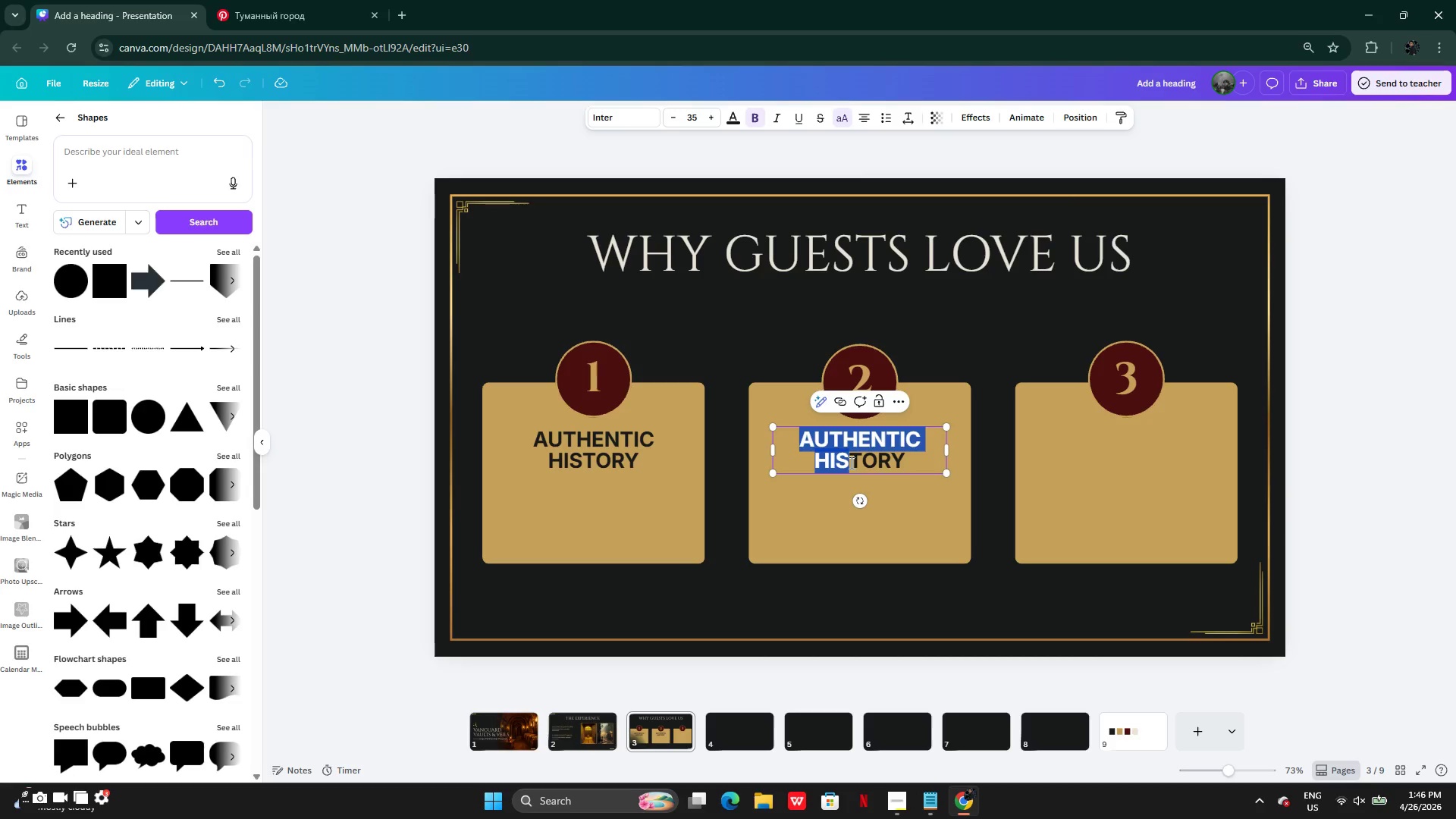 
hold_key(key=ControlLeft, duration=0.41)
 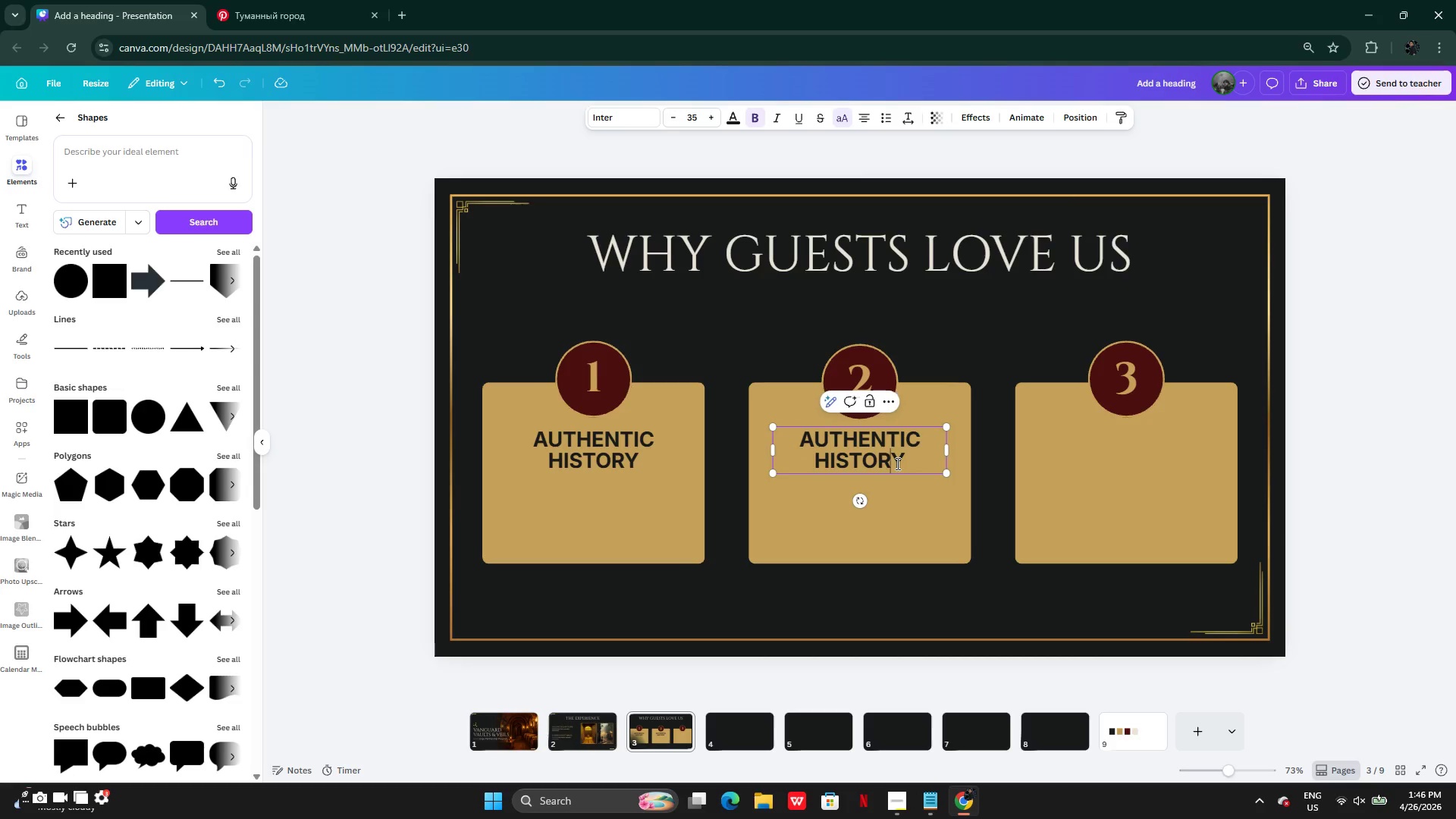 
double_click([896, 463])
 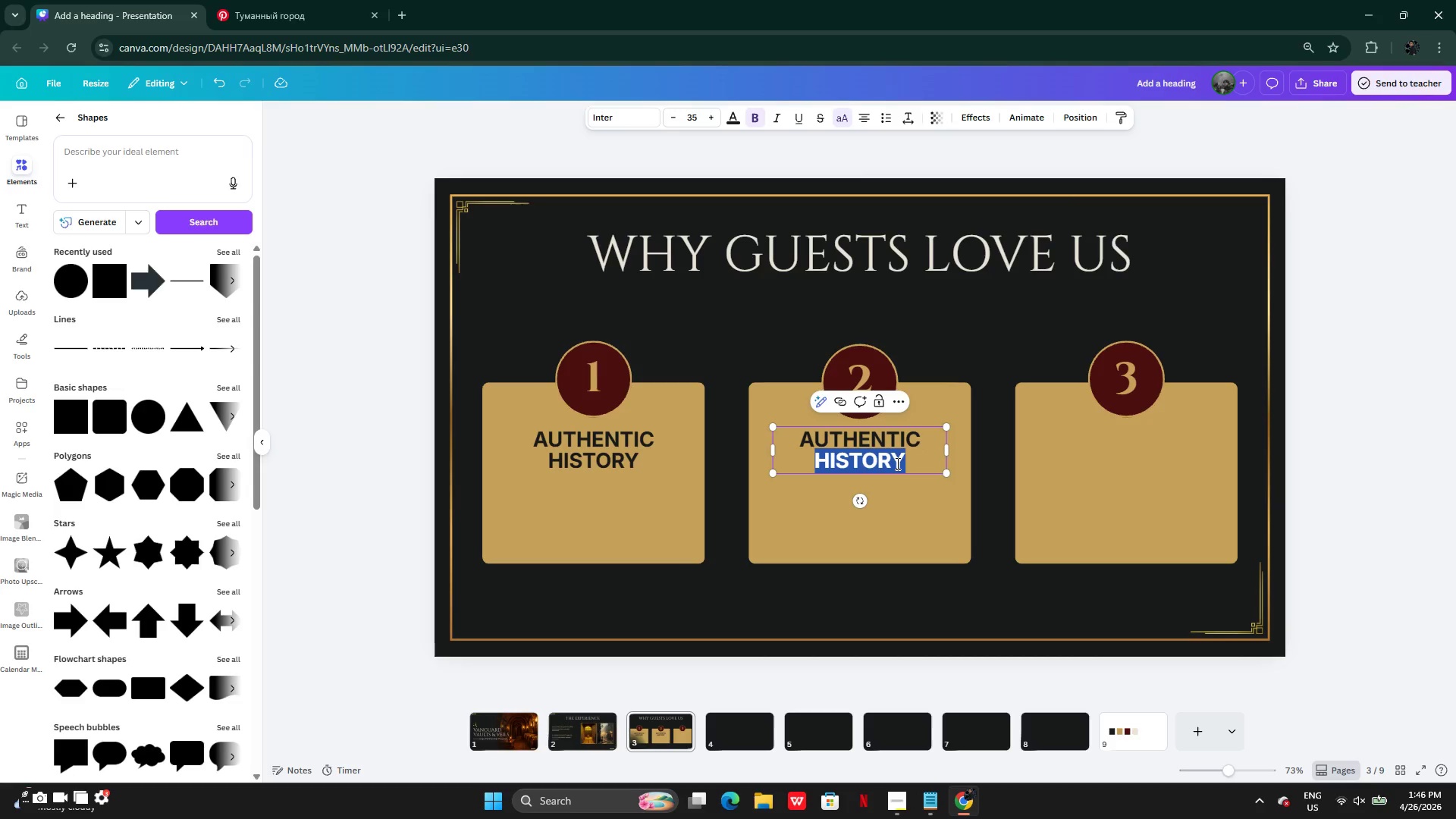 
key(Control+A)
 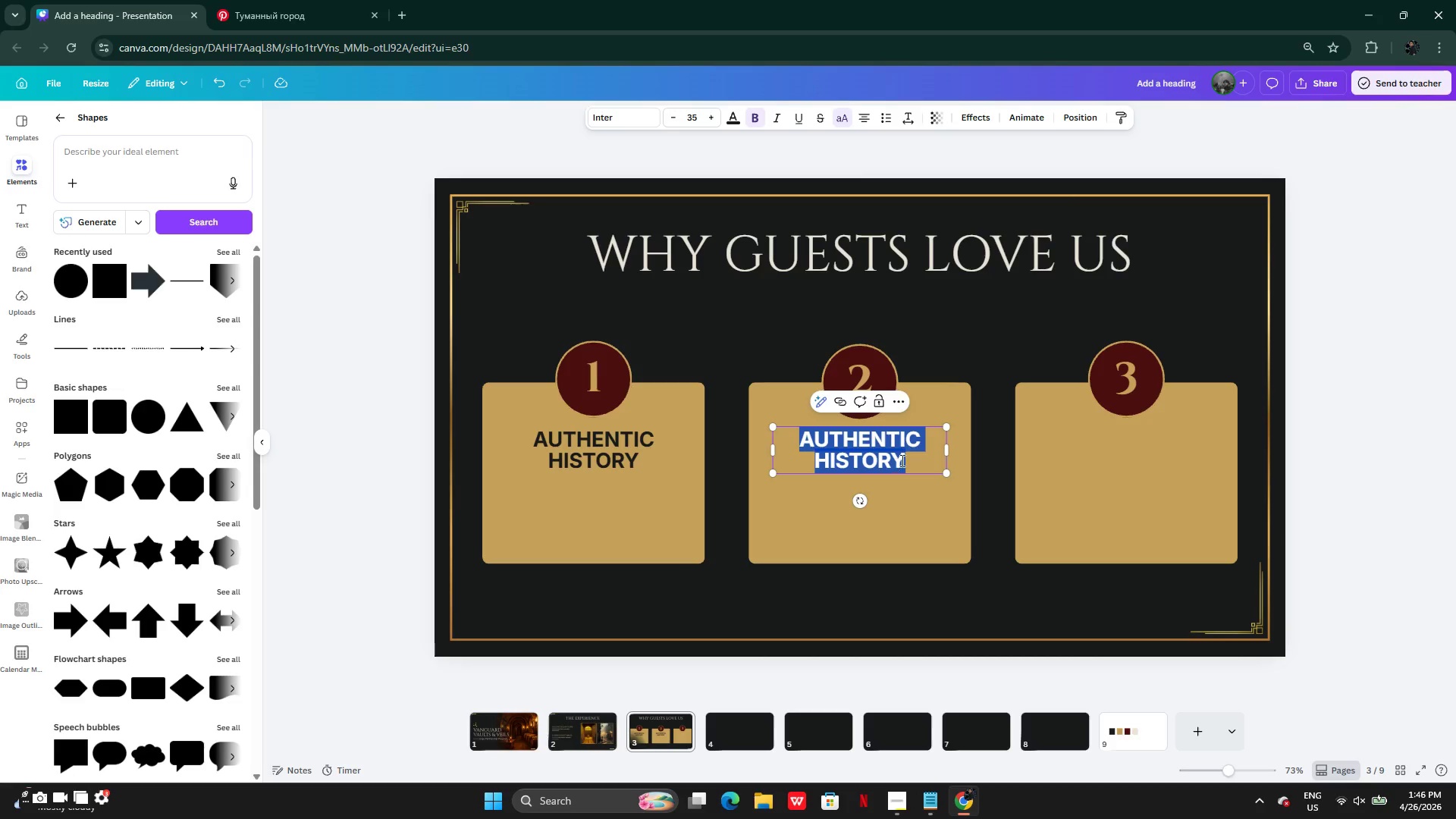 
key(Control+V)
 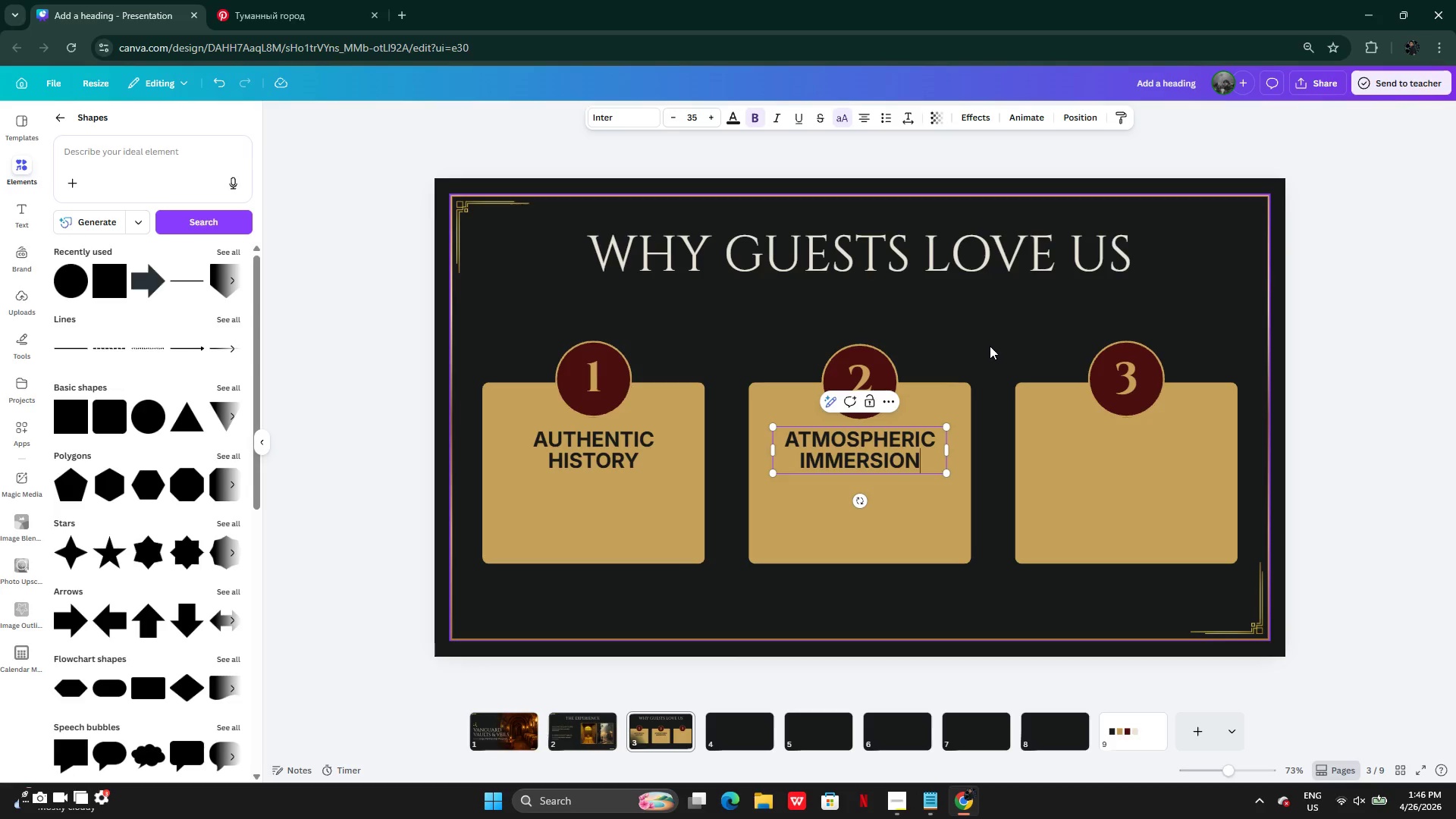 
left_click([984, 326])
 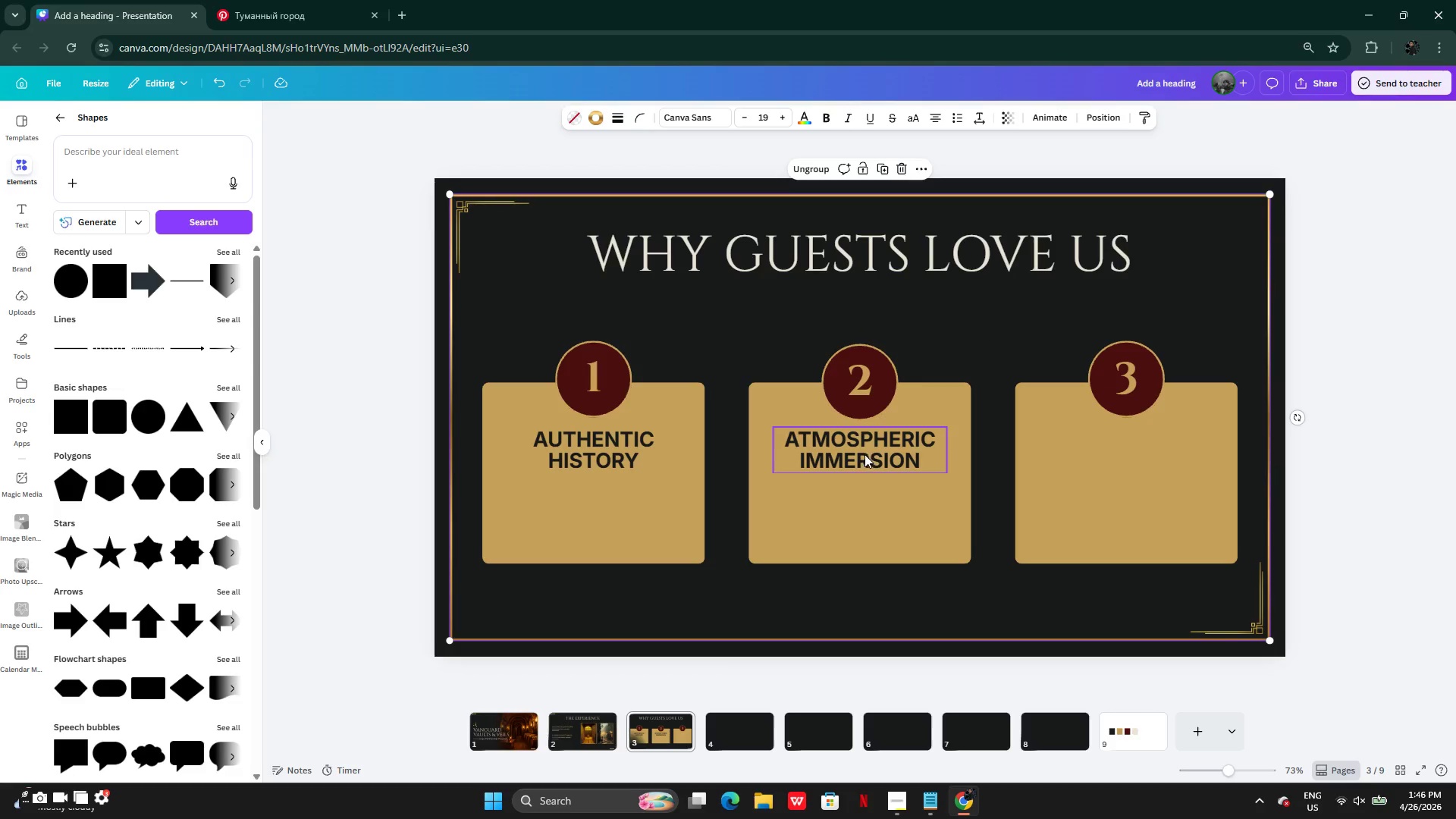 
hold_key(key=AltLeft, duration=0.42)
left_click_drag(start_coordinate=[843, 454], to_coordinate=[971, 457])
 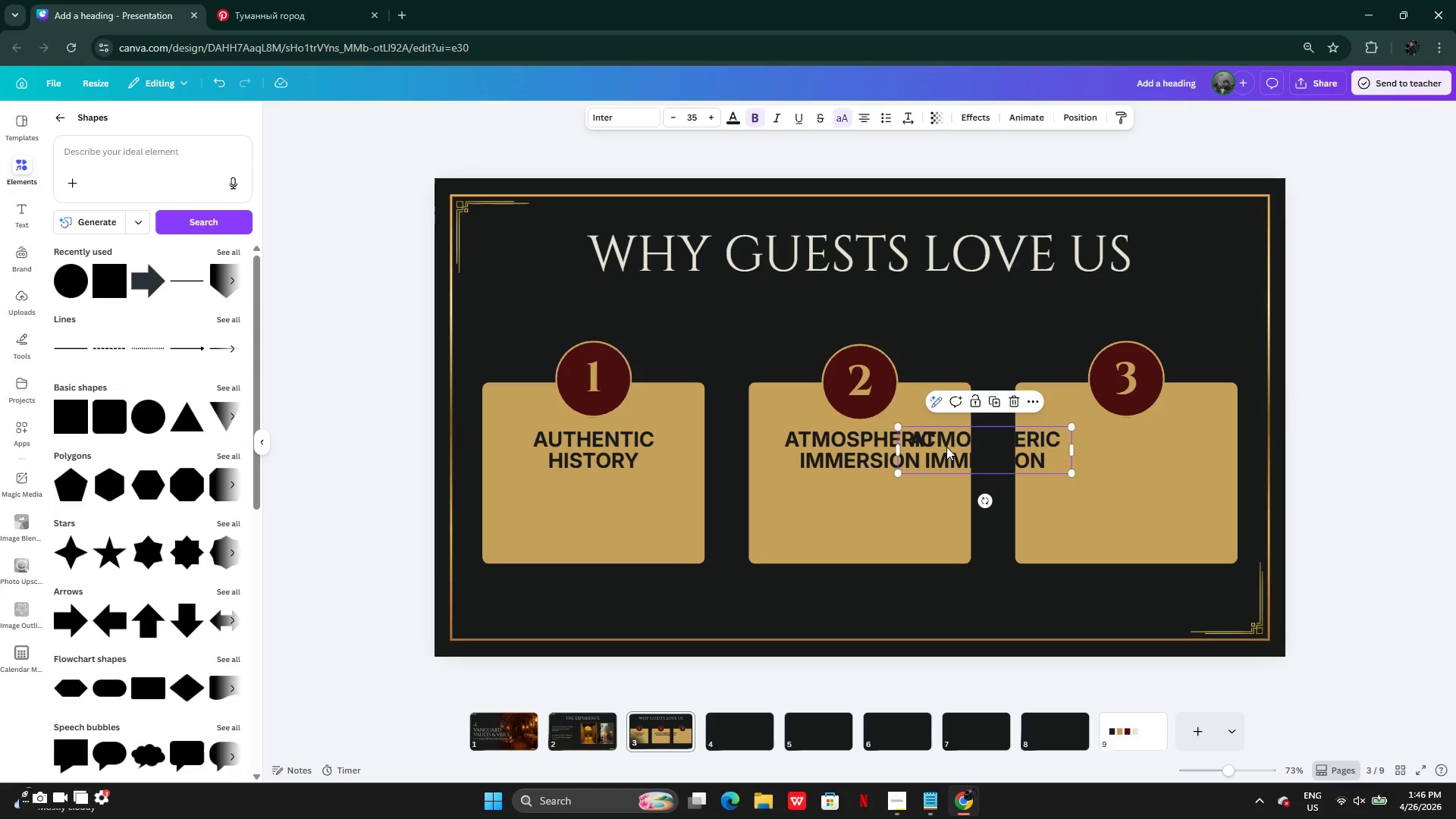 
left_click_drag(start_coordinate=[946, 445], to_coordinate=[1089, 446])
 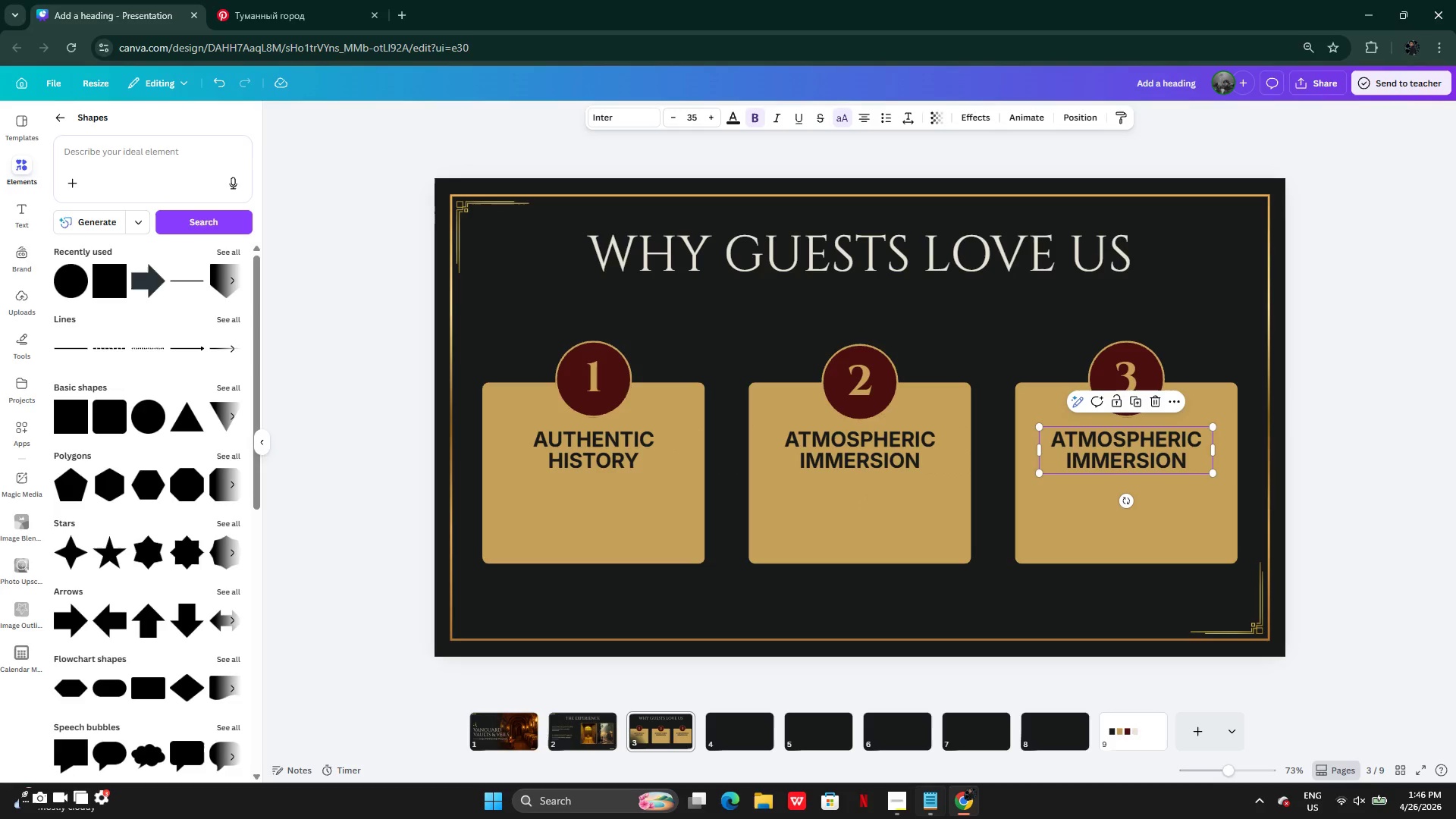 
left_click([928, 806])
 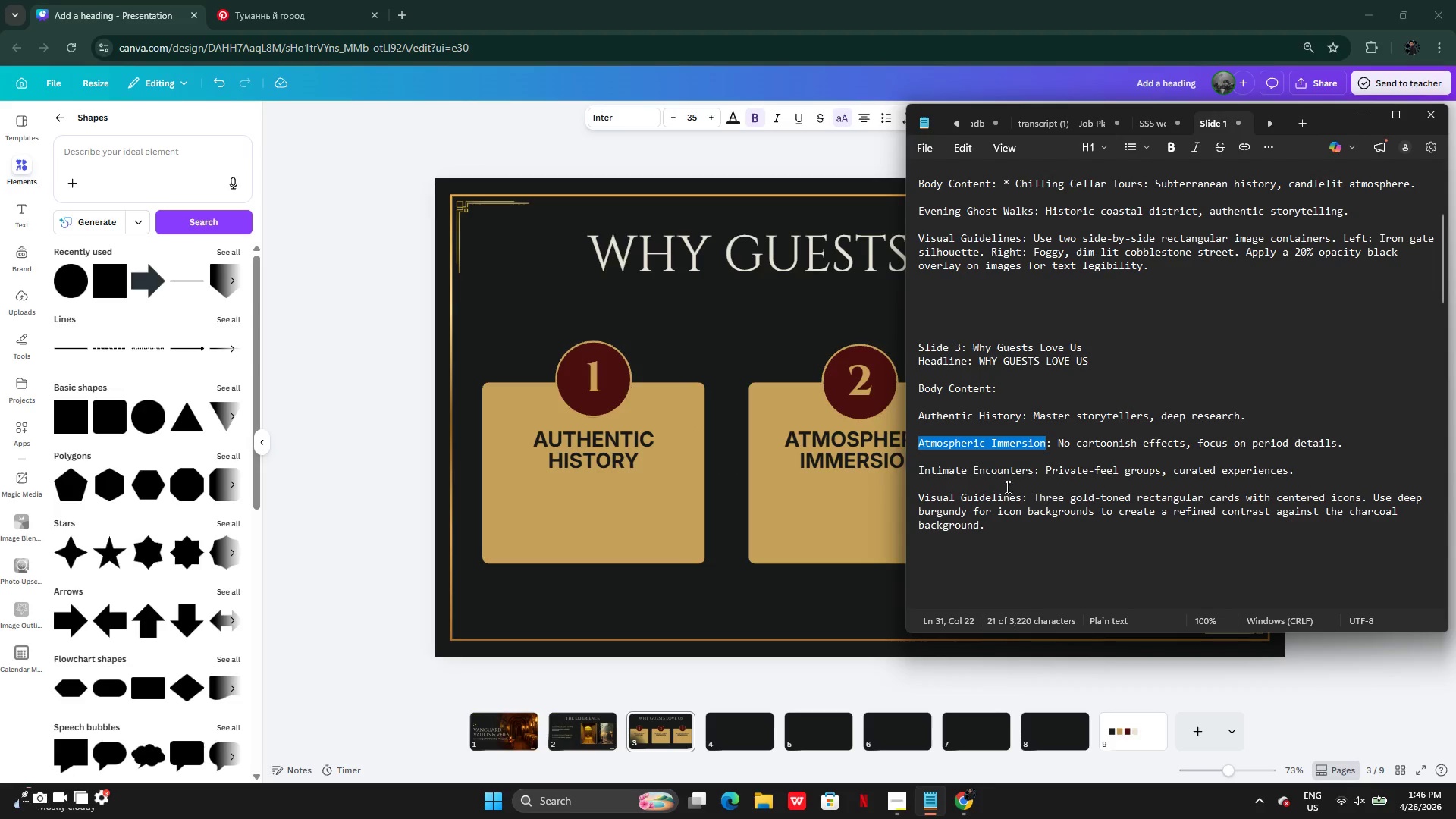 
left_click([951, 471])
 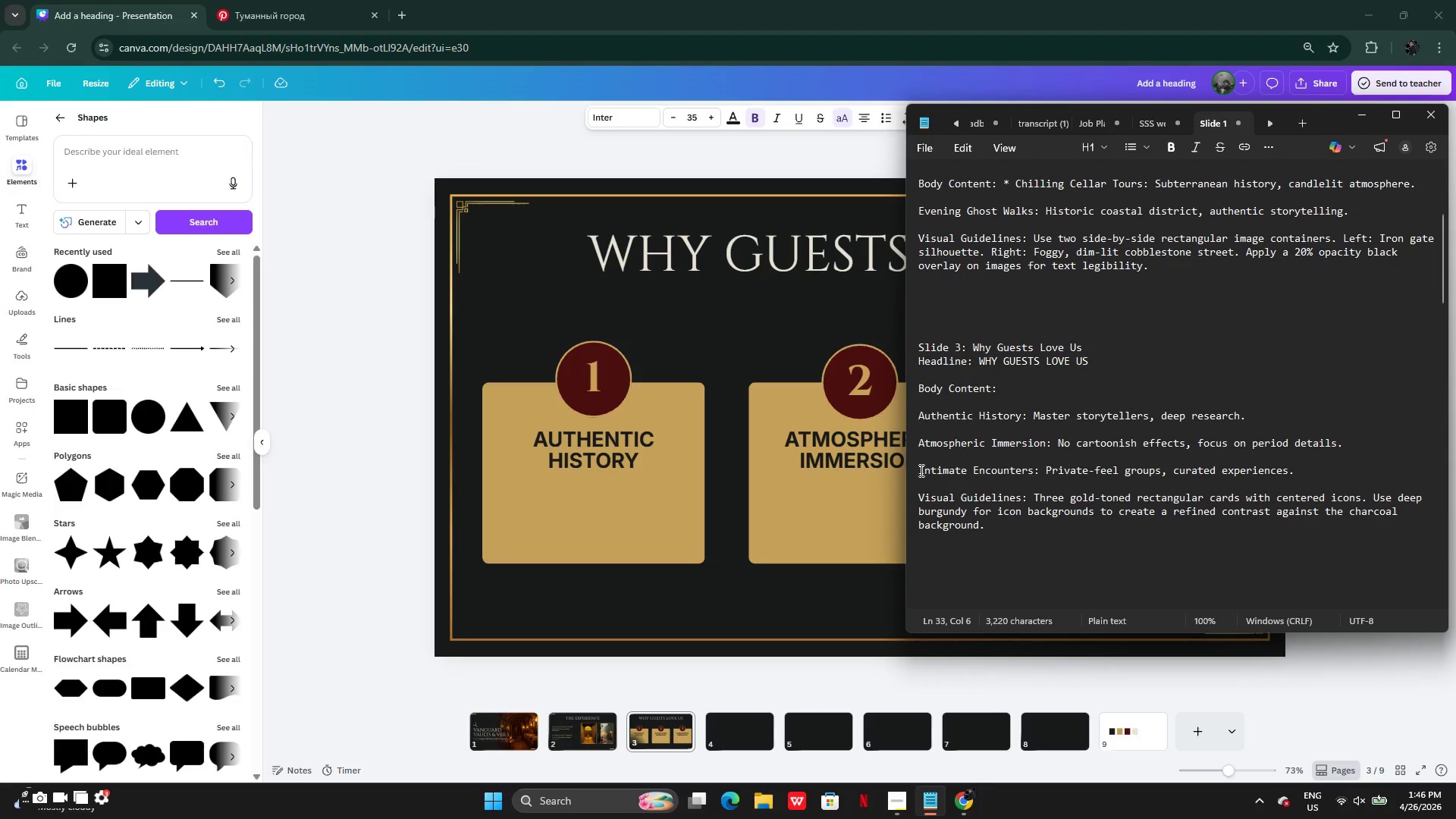 
left_click_drag(start_coordinate=[918, 470], to_coordinate=[1032, 471])
 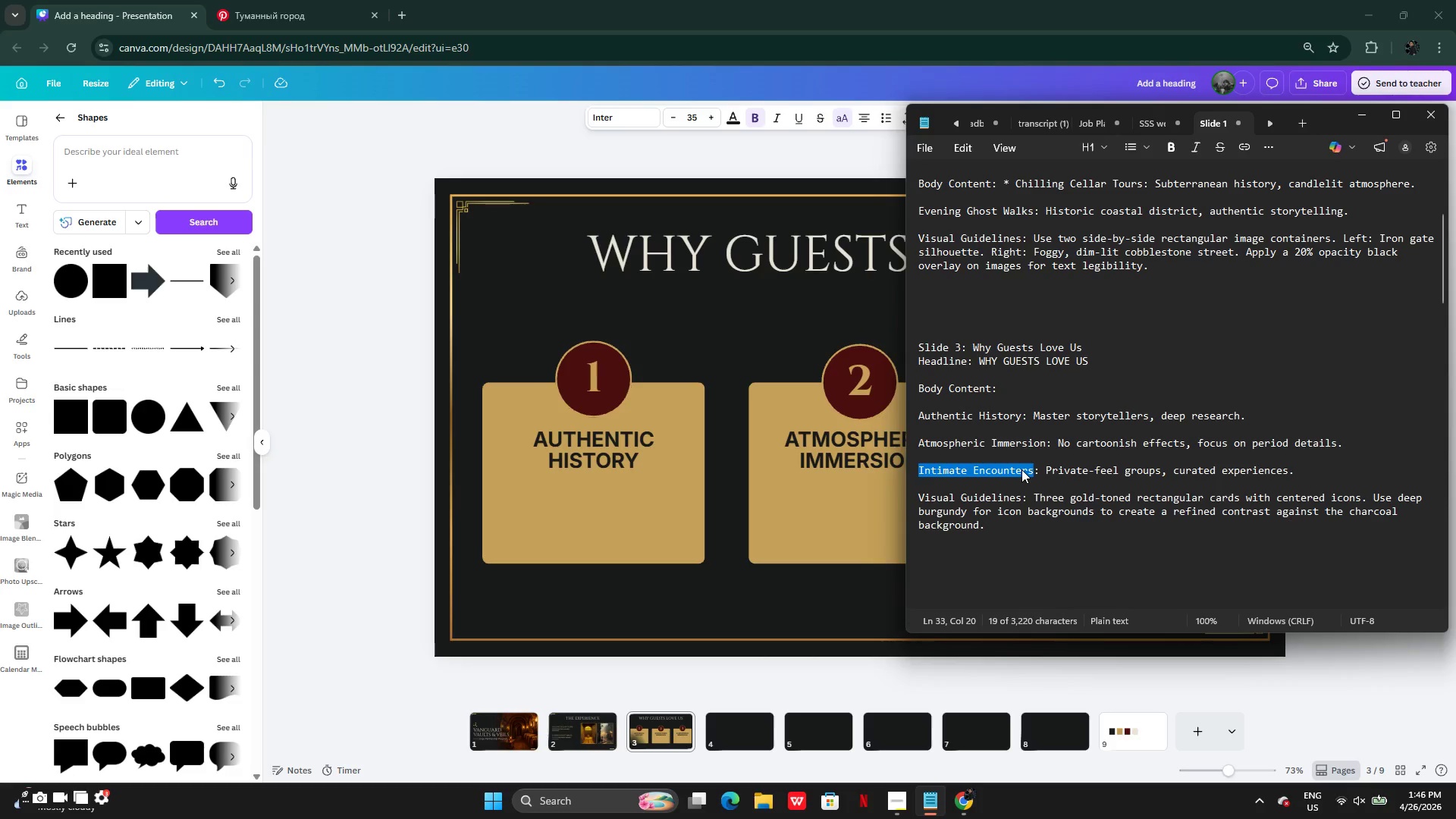 
key(Control+C)
 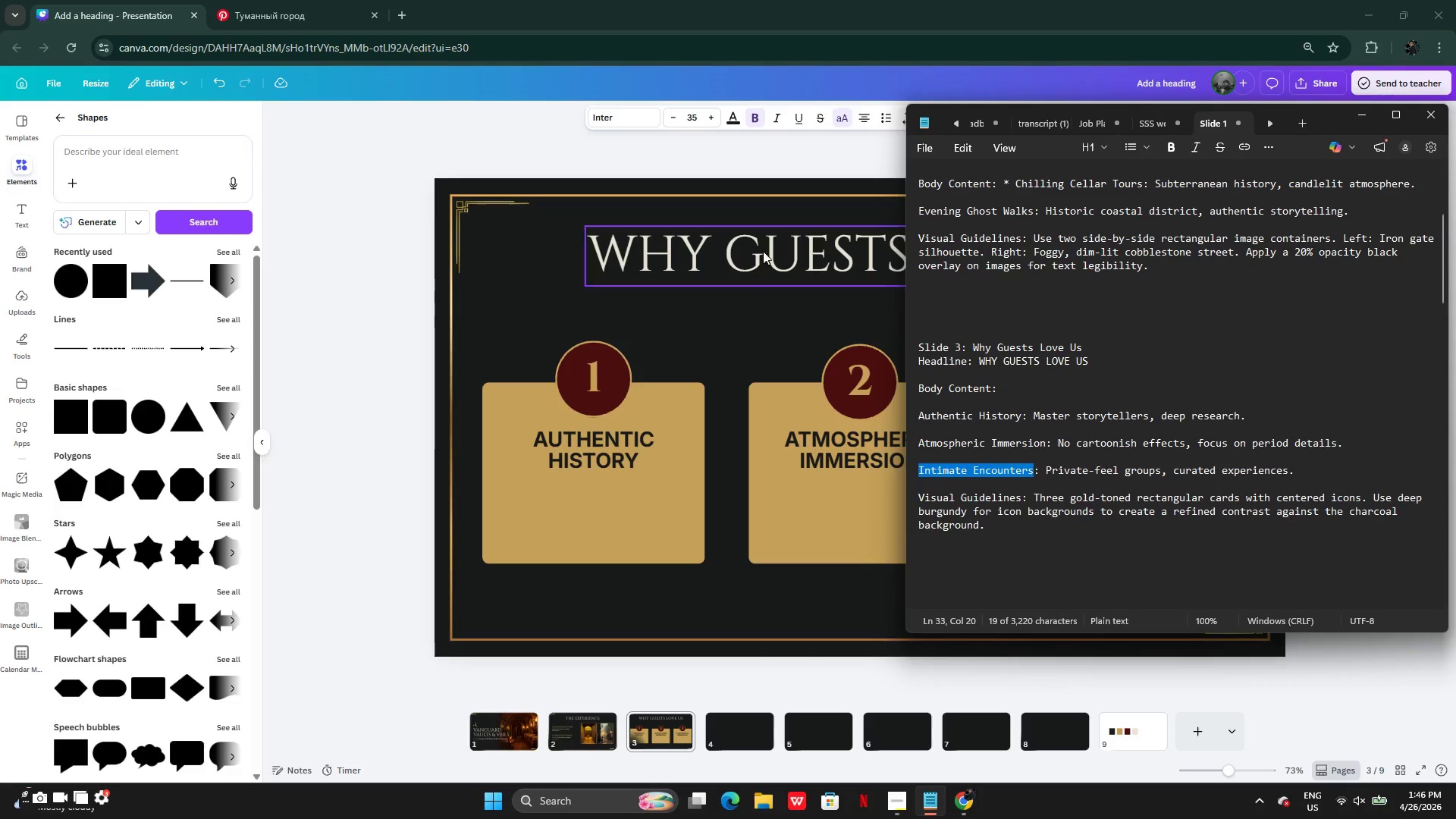 
left_click([756, 287])
 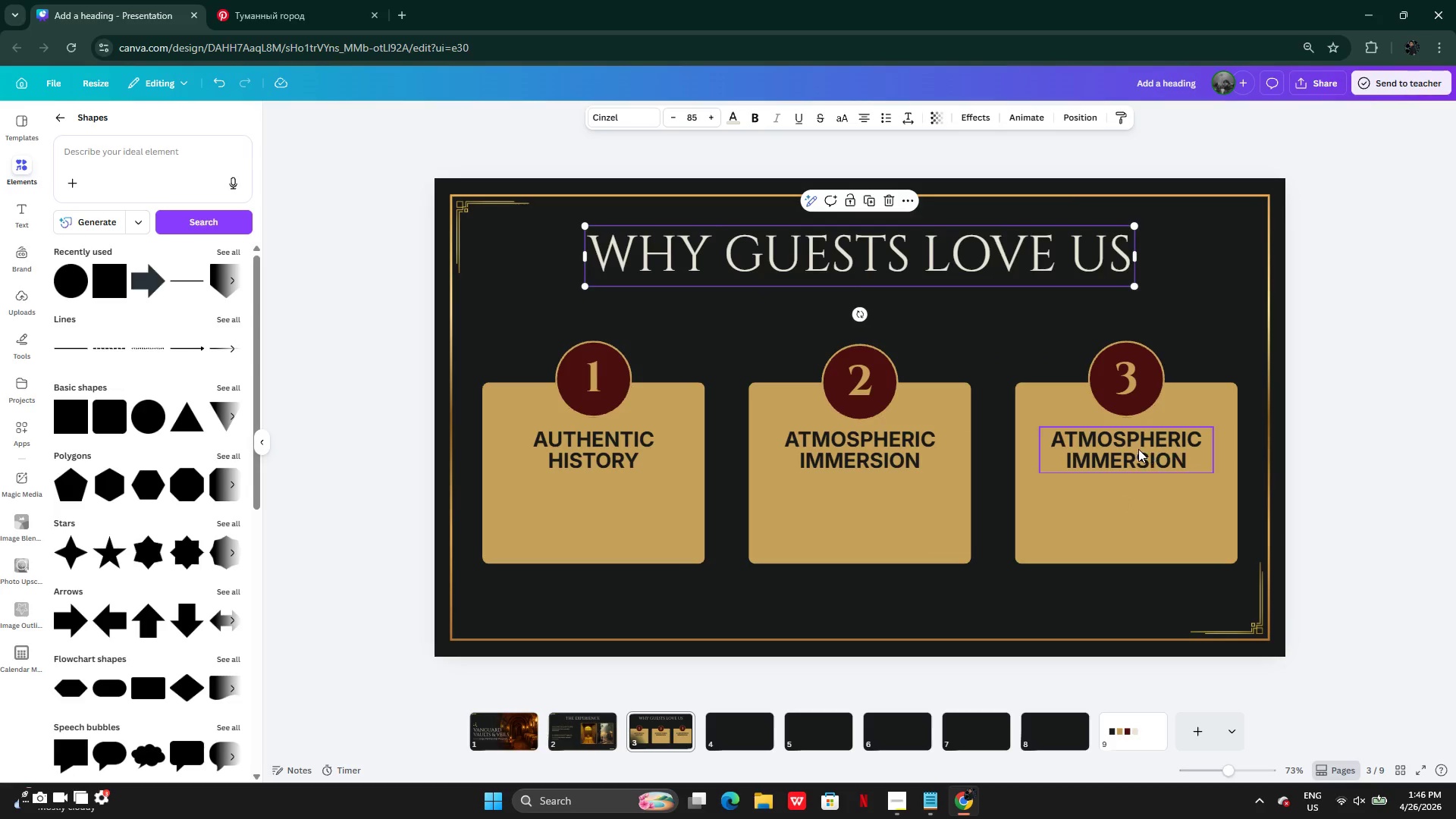 
double_click([1138, 449])
 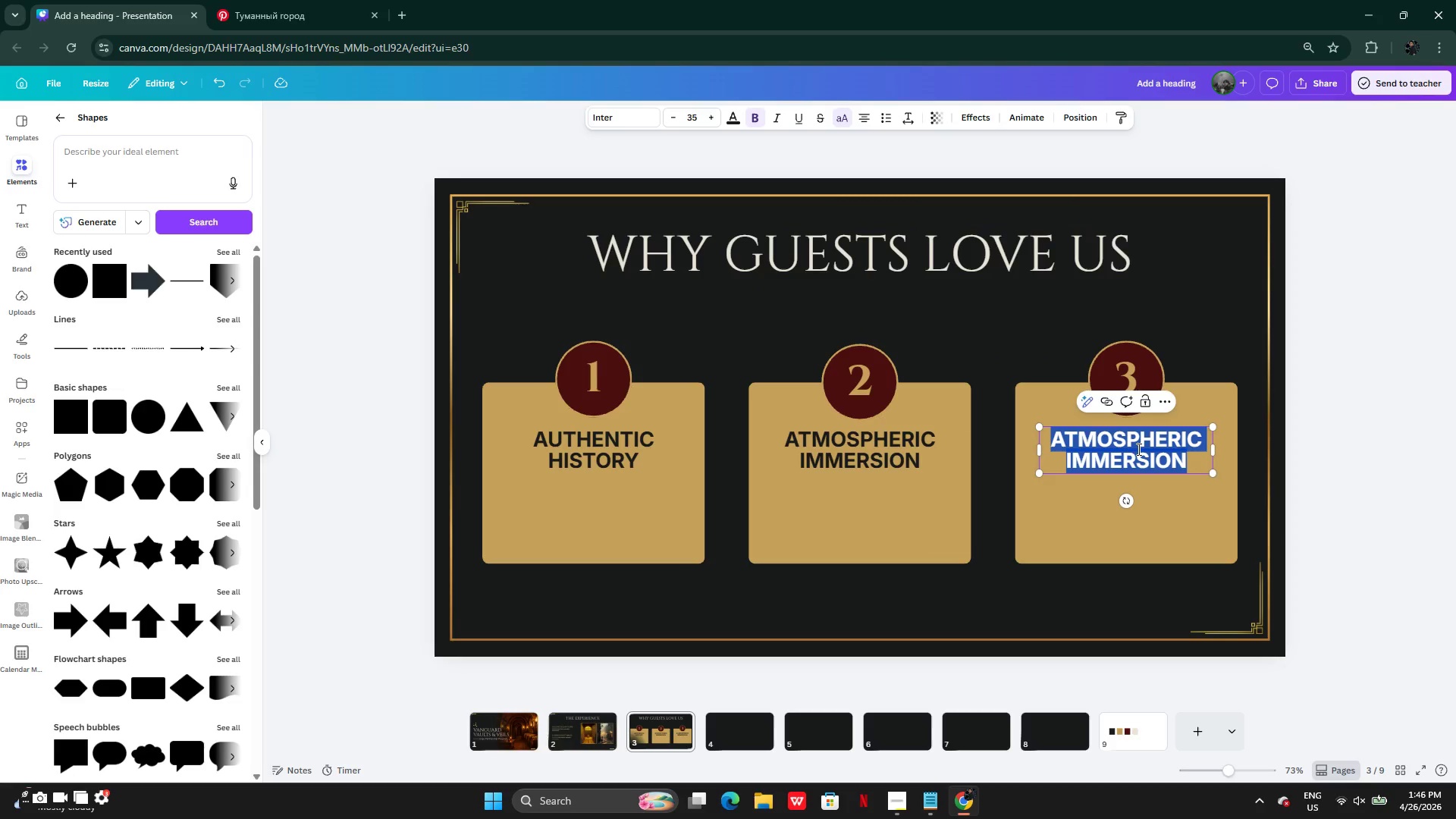 
key(Control+V)
 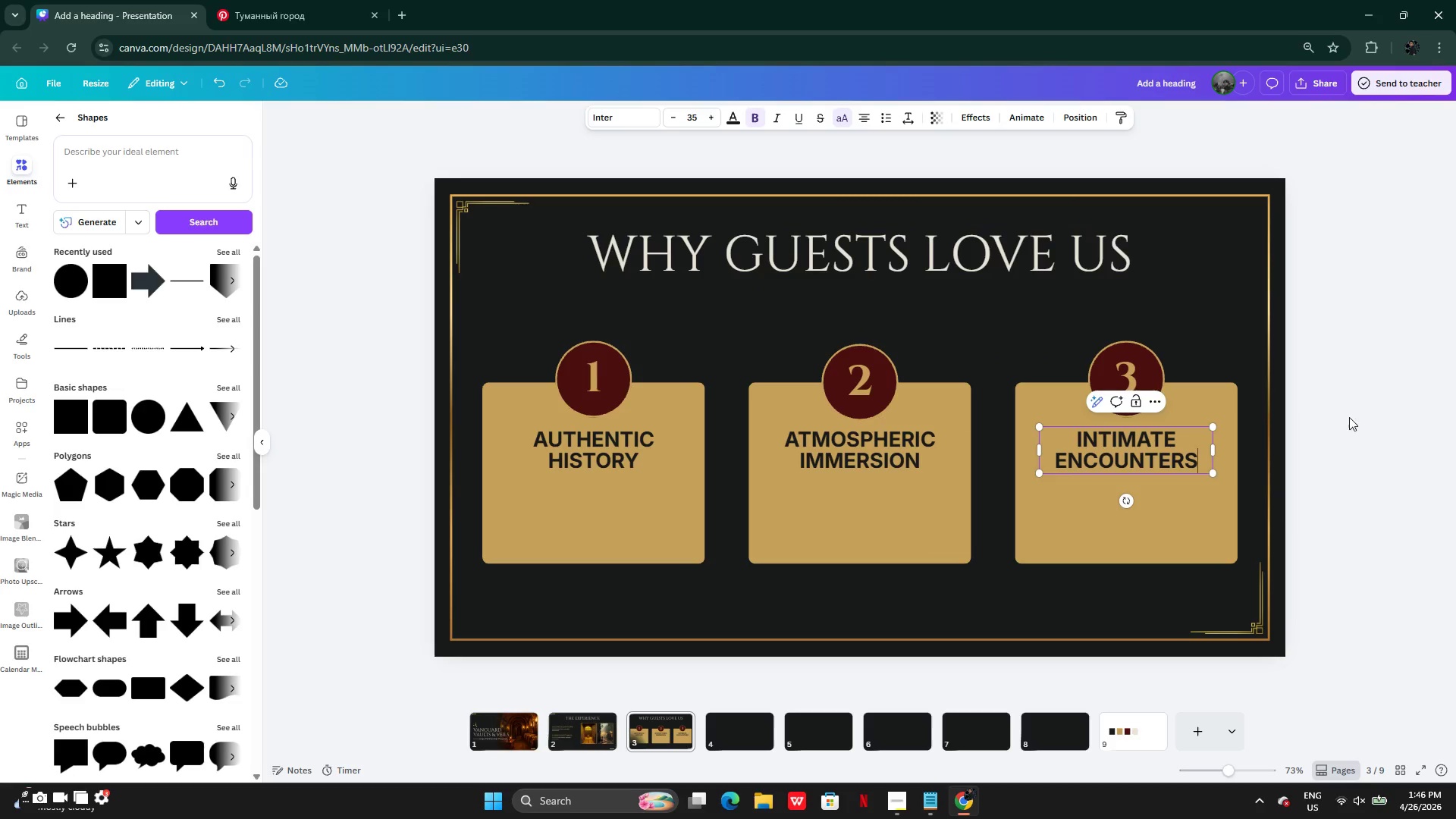 
double_click([1349, 446])
 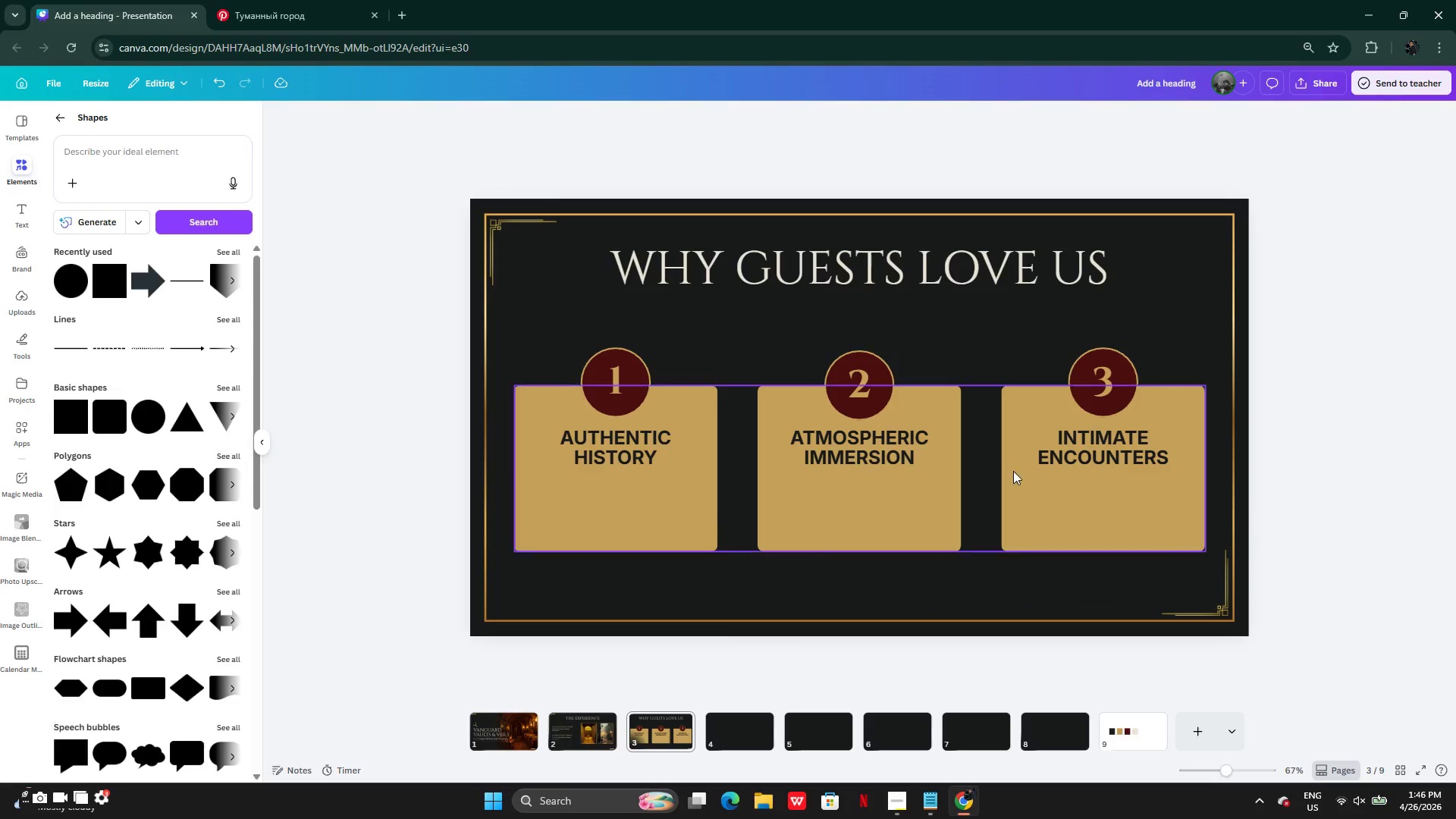 
left_click([661, 526])
 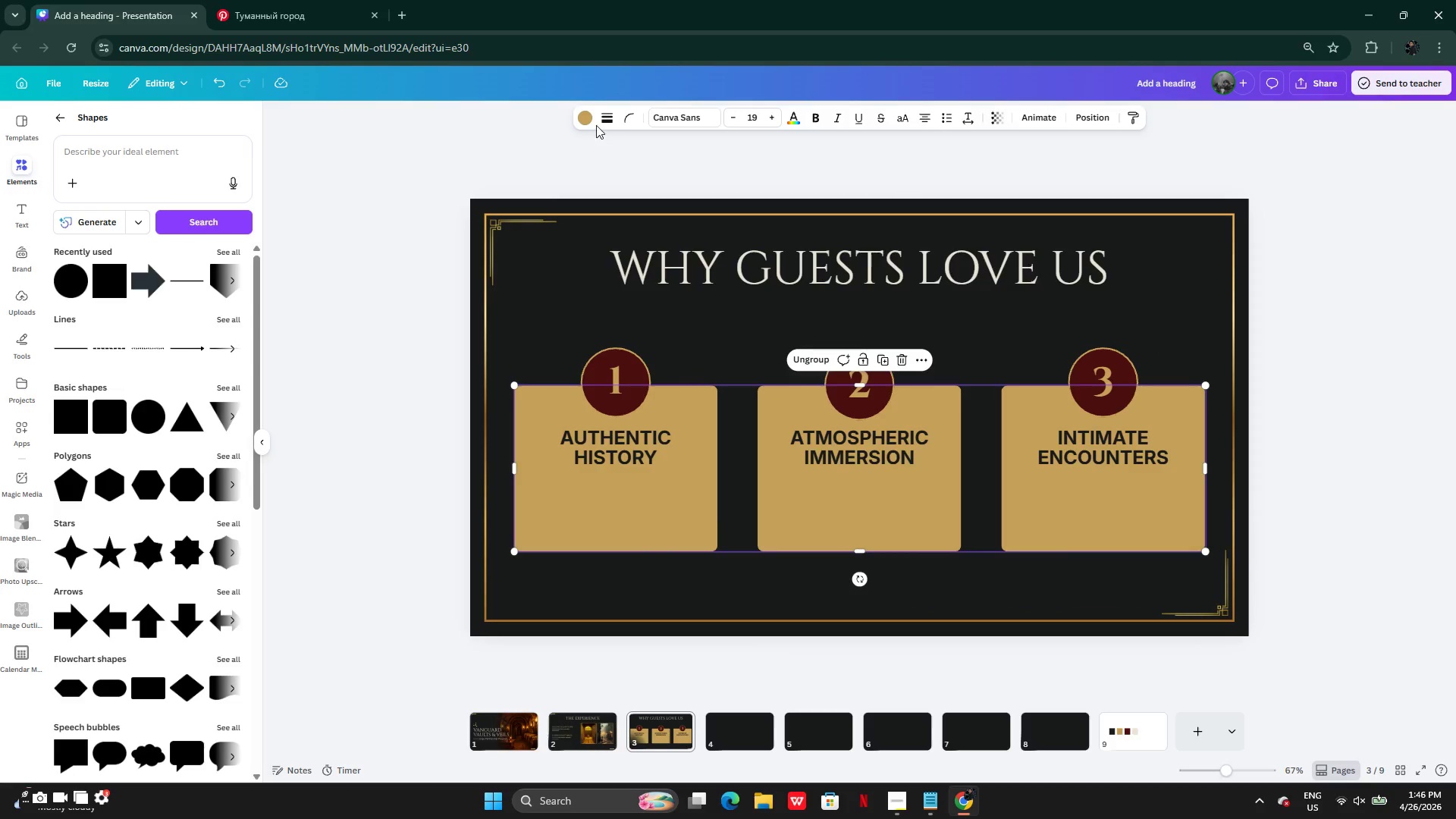 
left_click([592, 117])
 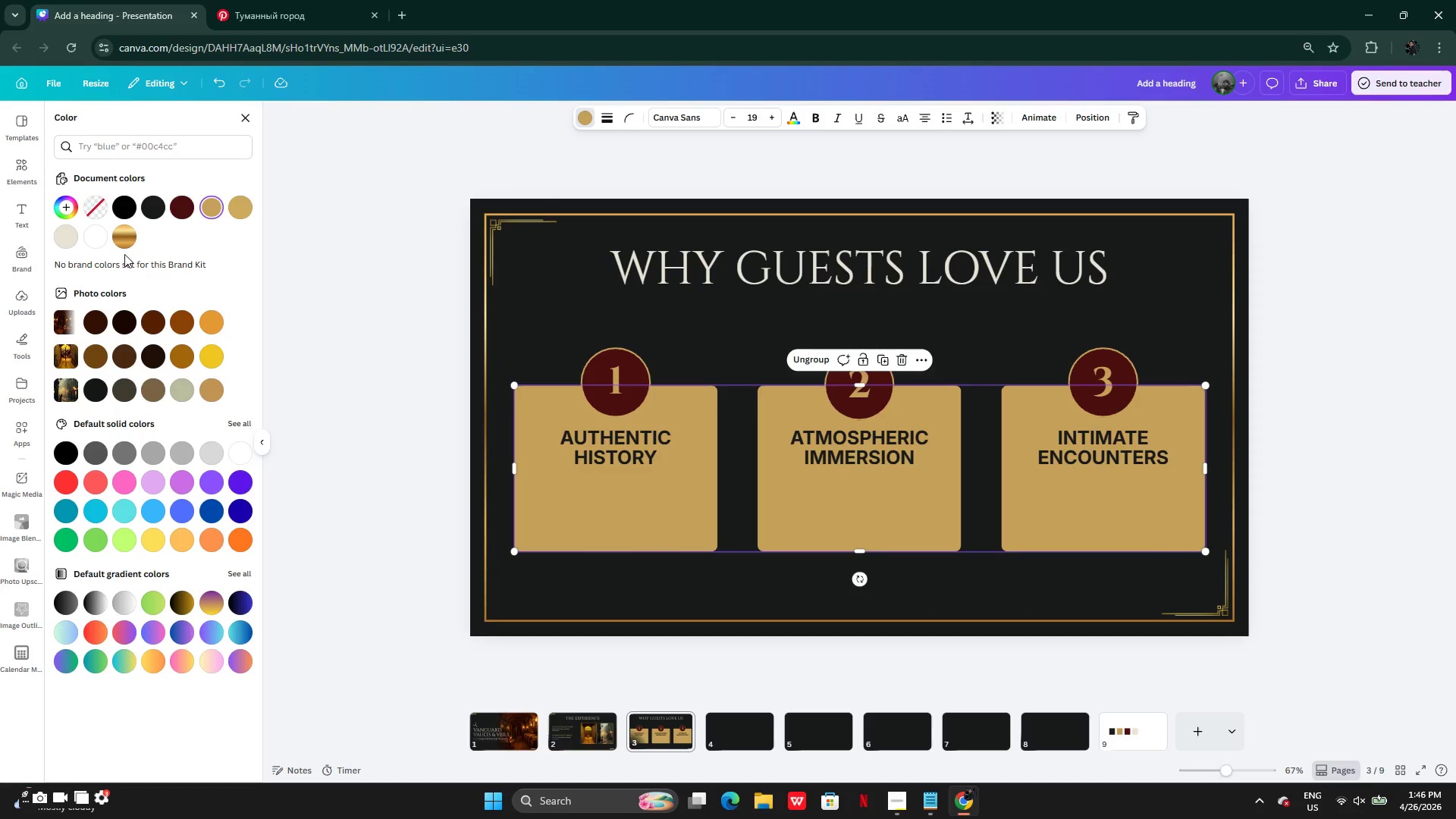 
left_click([125, 237])
 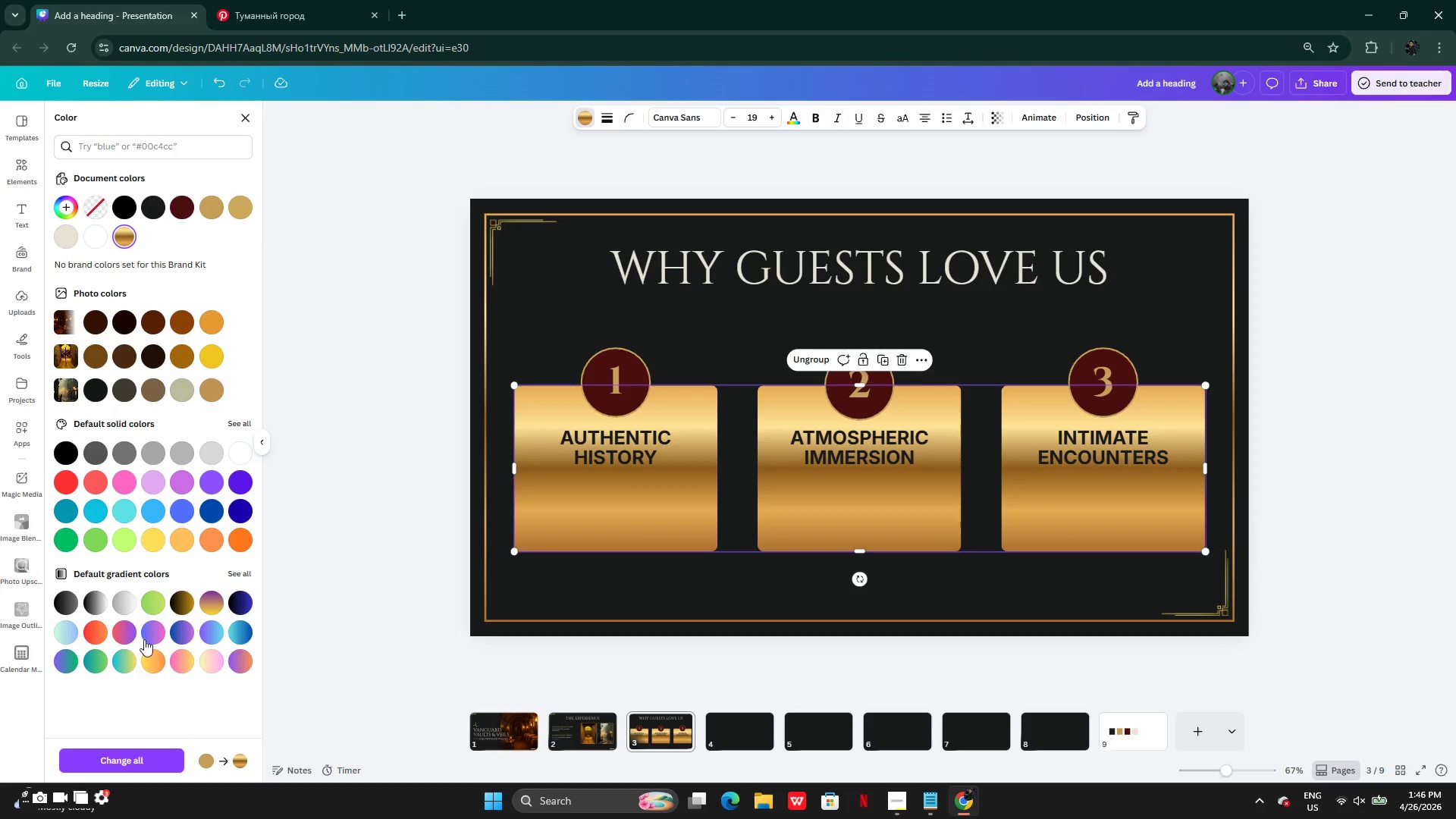 
left_click([186, 601])
 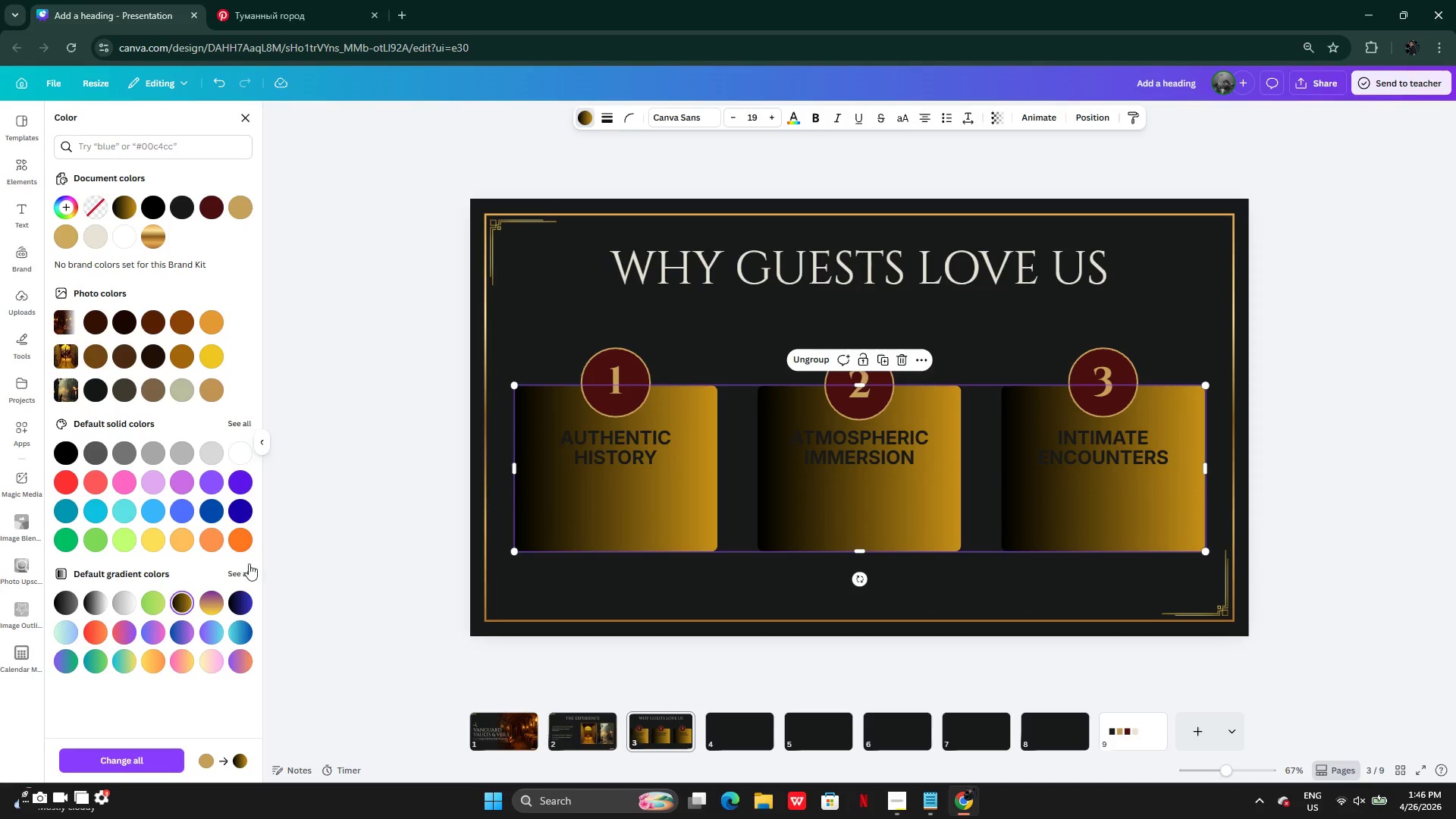 
left_click([247, 576])
 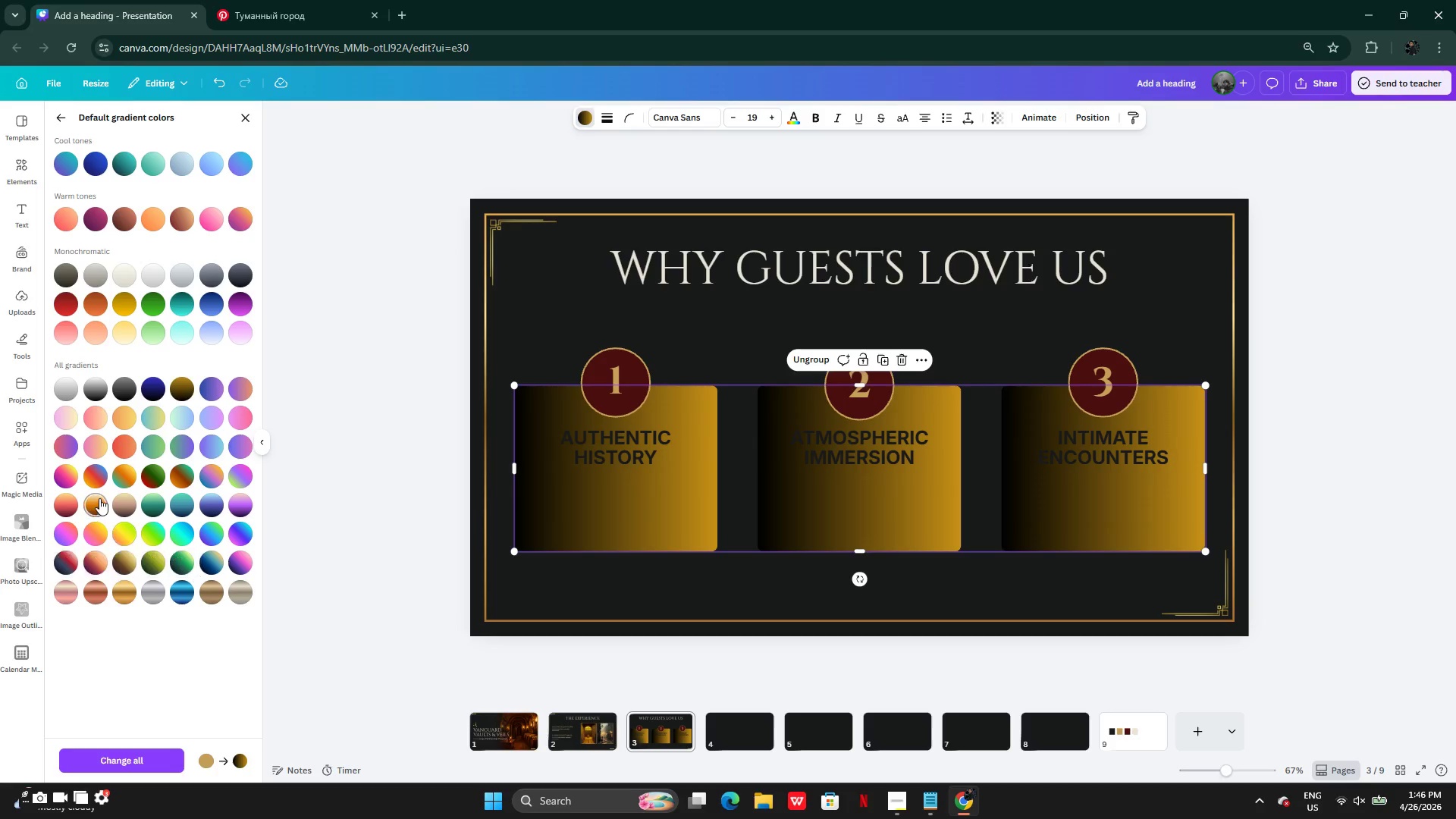 
left_click([127, 560])
 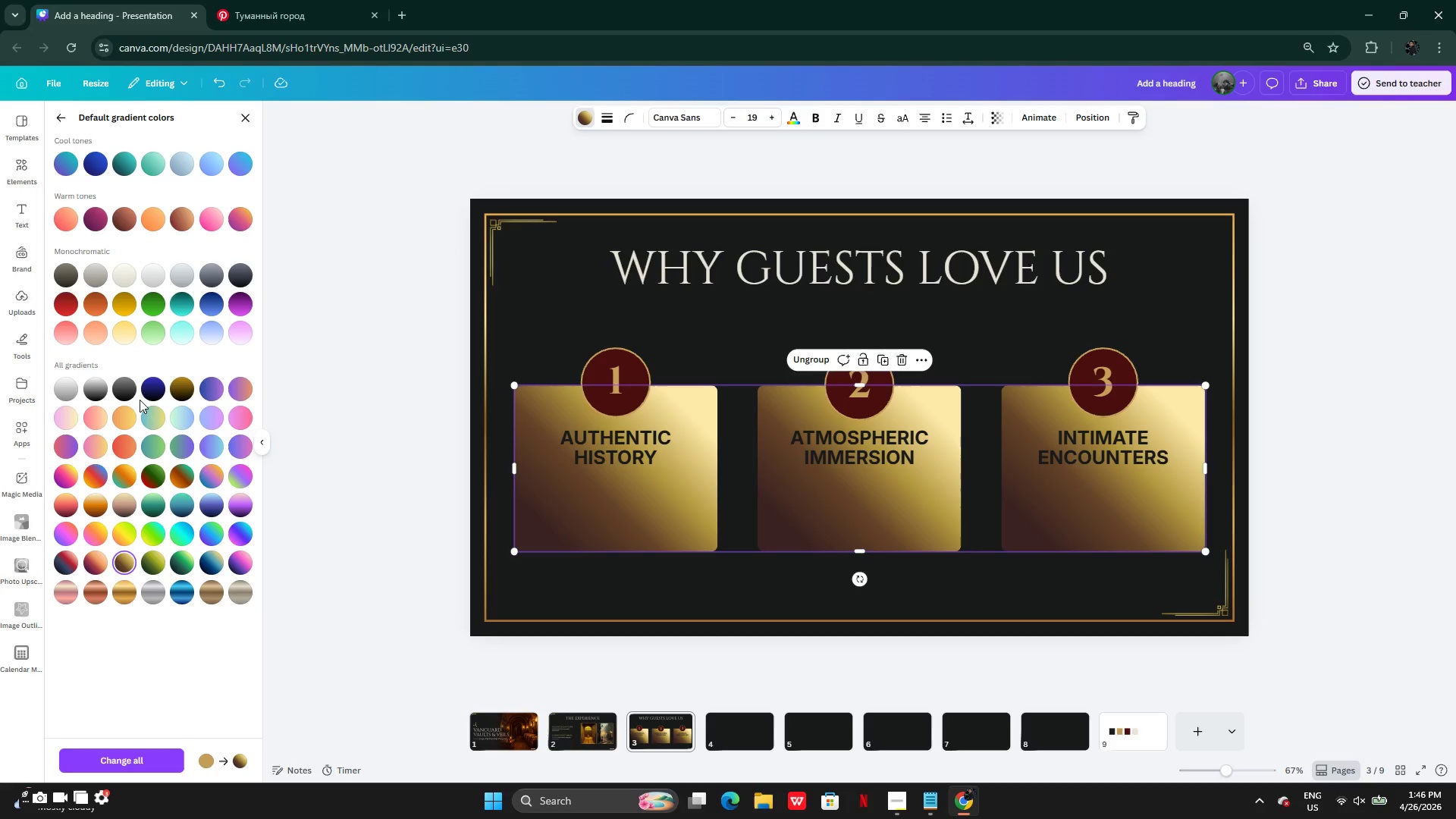 
left_click([121, 331])
 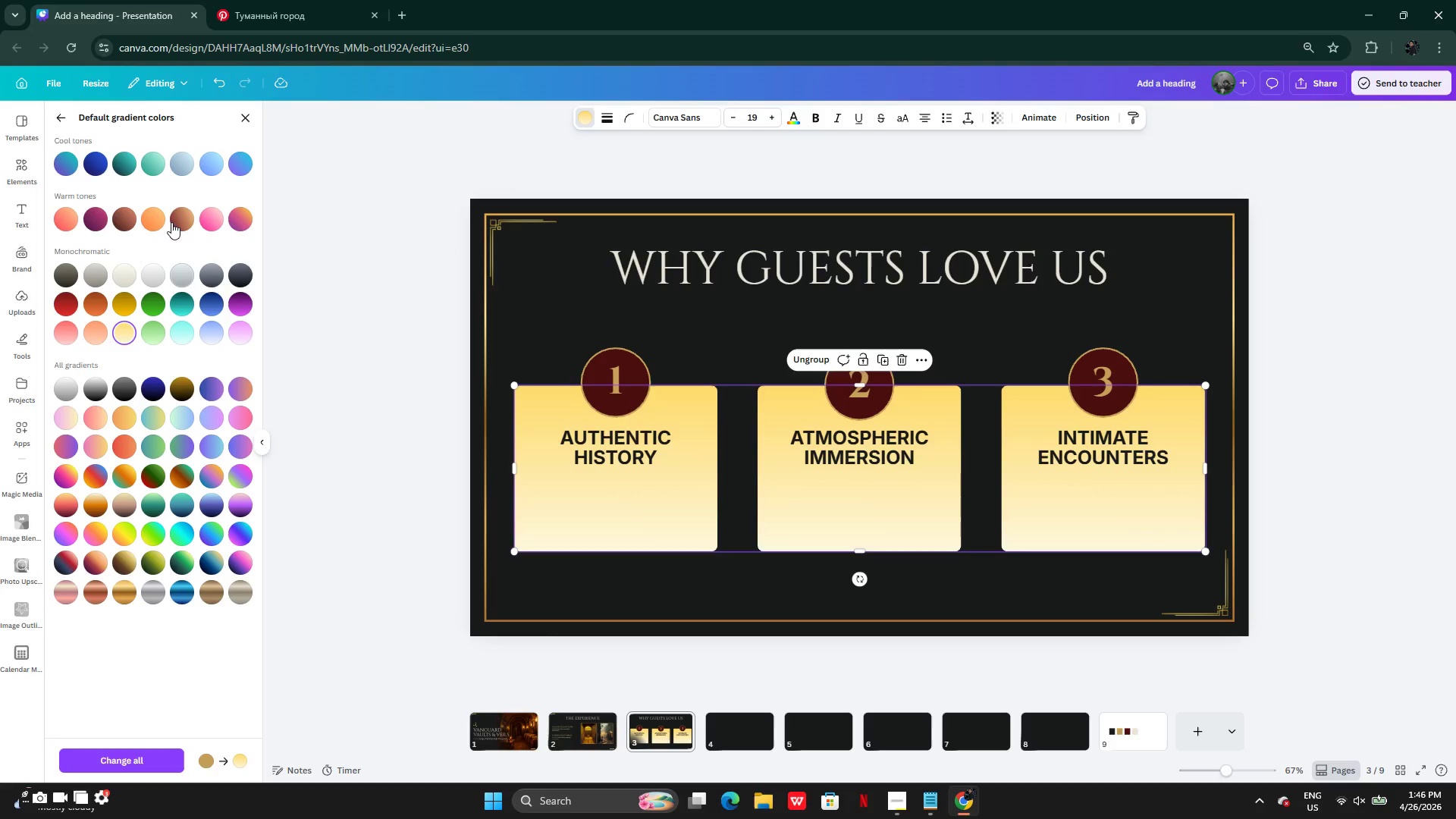 
left_click([171, 213])
 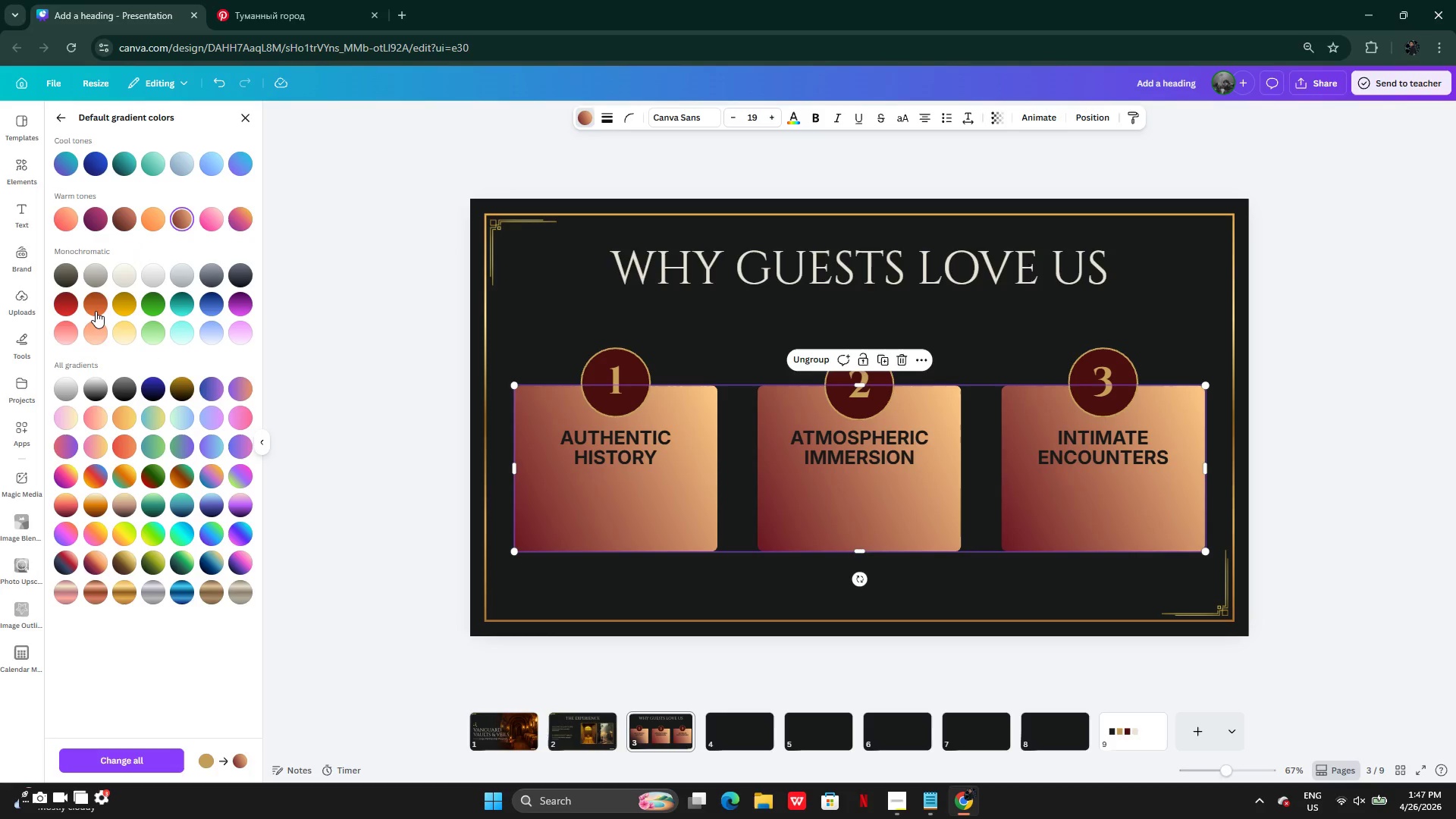 
double_click([96, 331])
 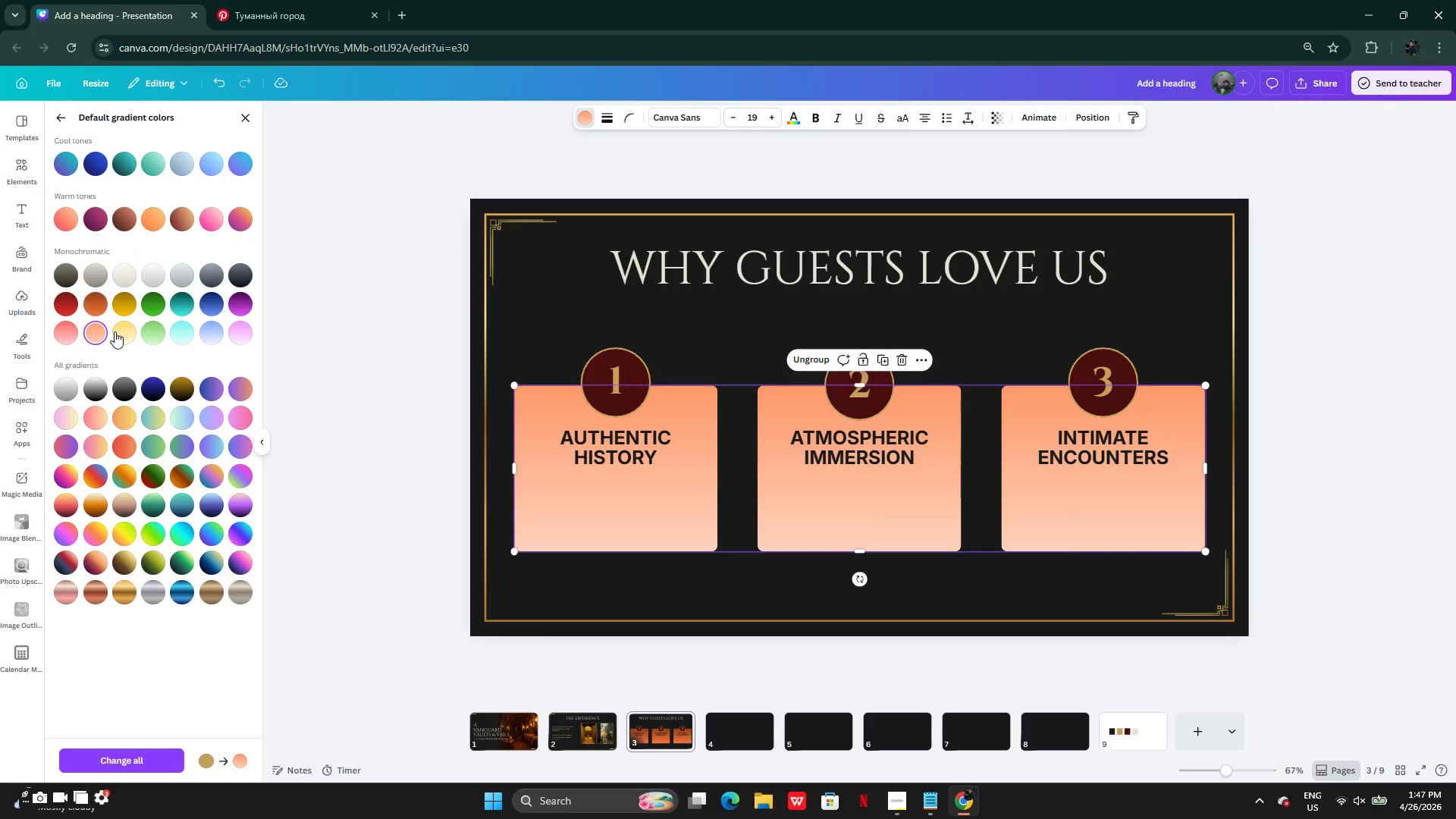 
triple_click([115, 331])
 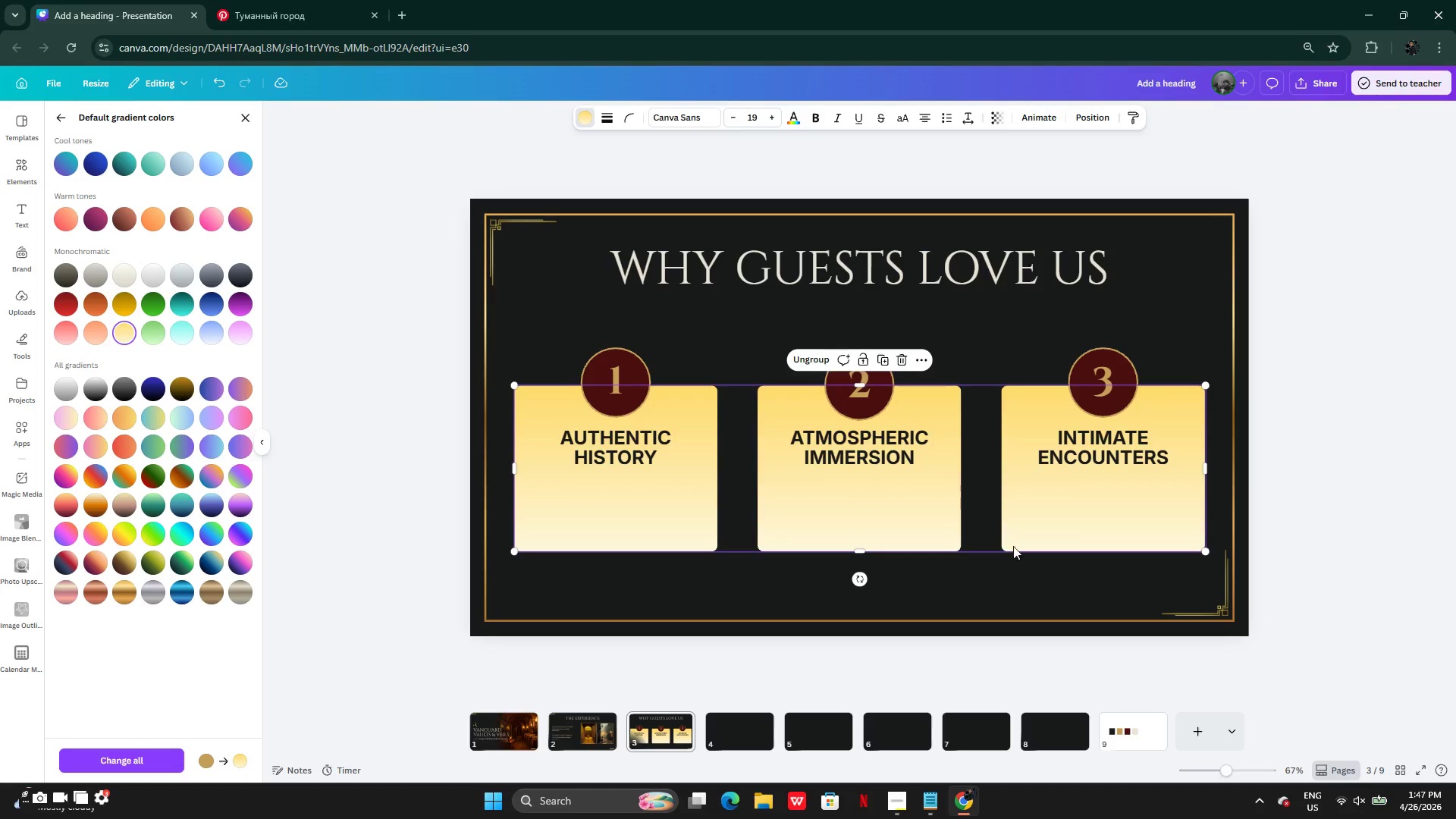 
left_click([834, 594])
 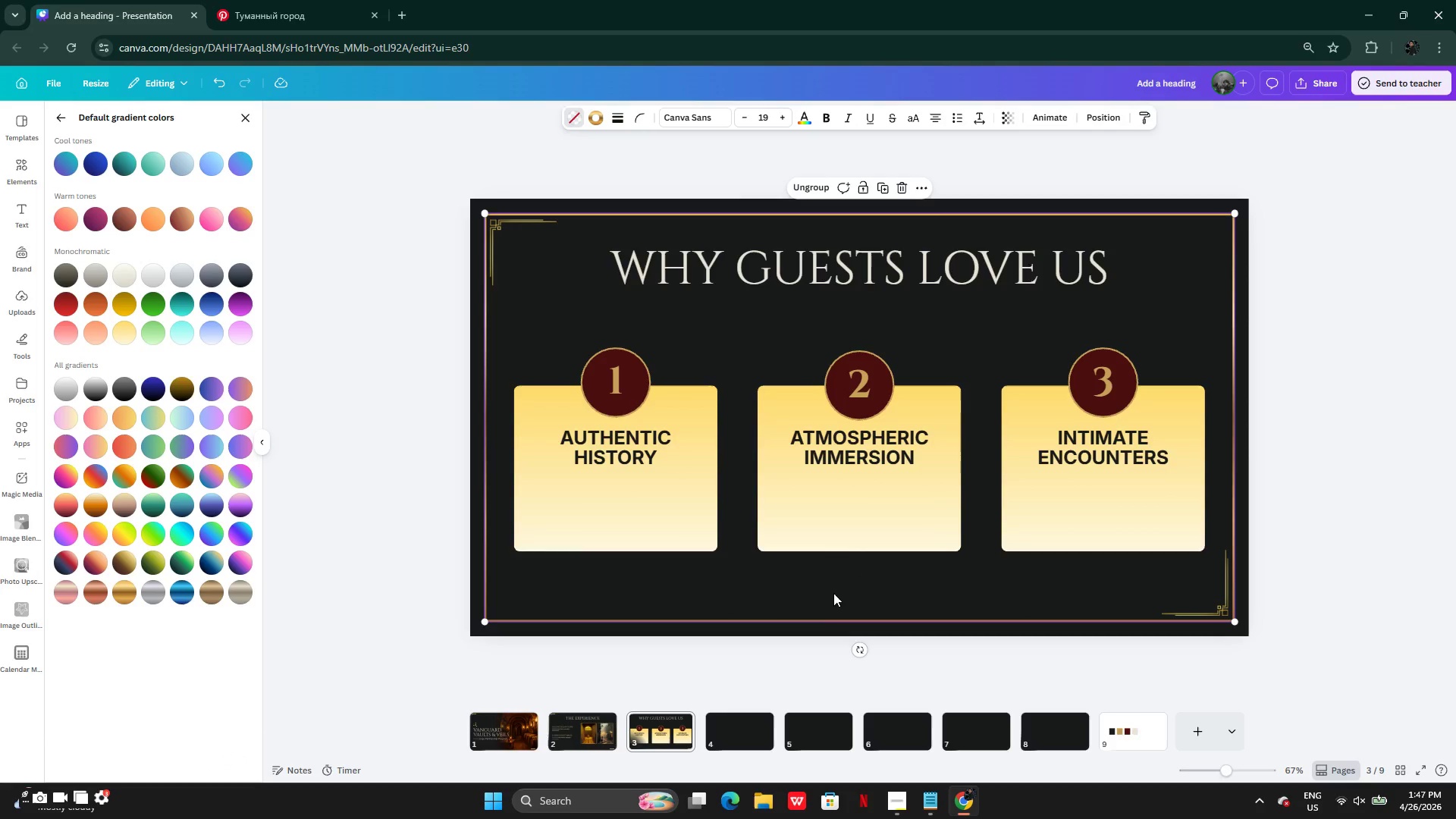 
key(Control+Z)
 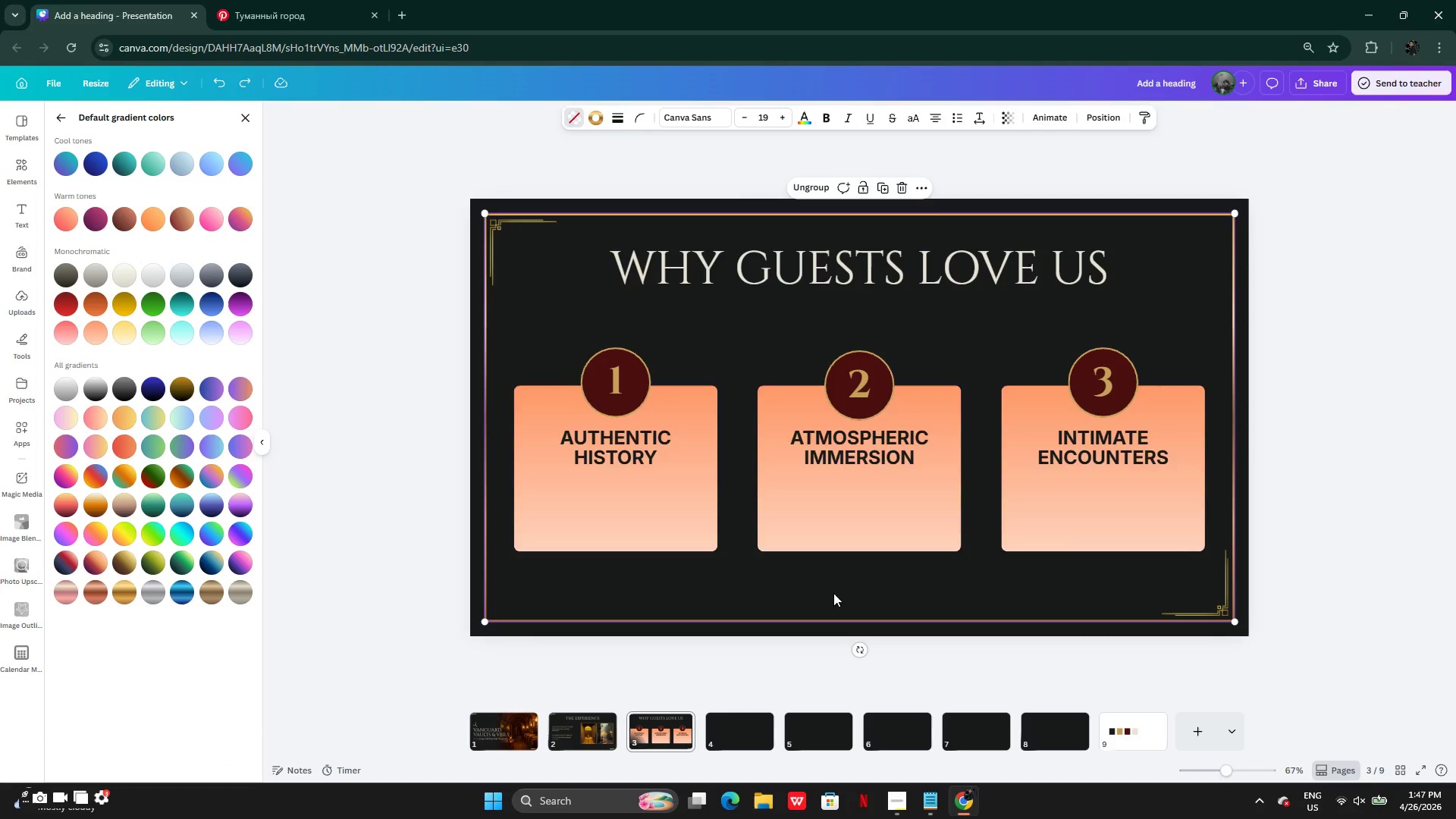 
key(Control+Z)
 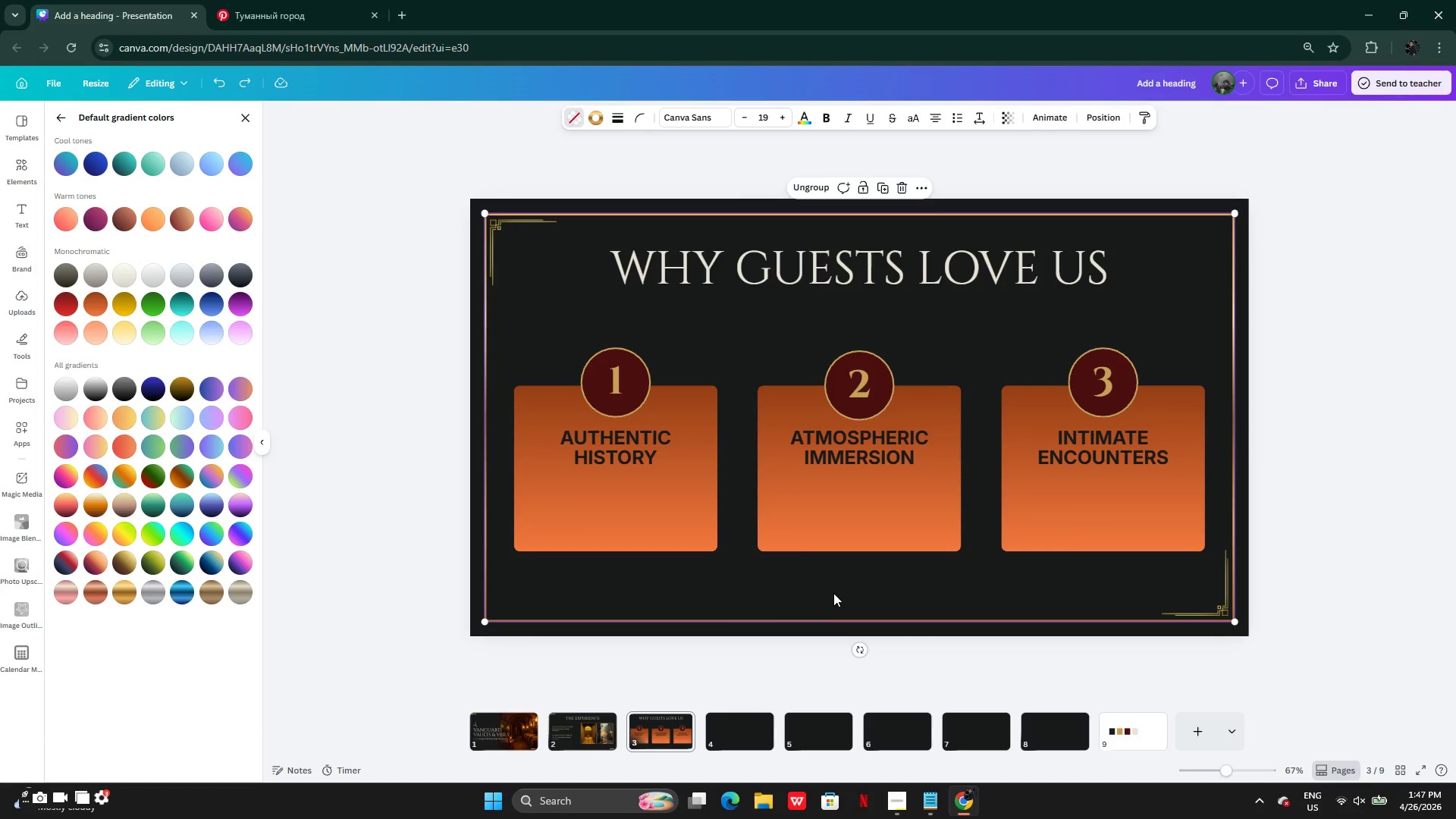 
key(Control+Z)
 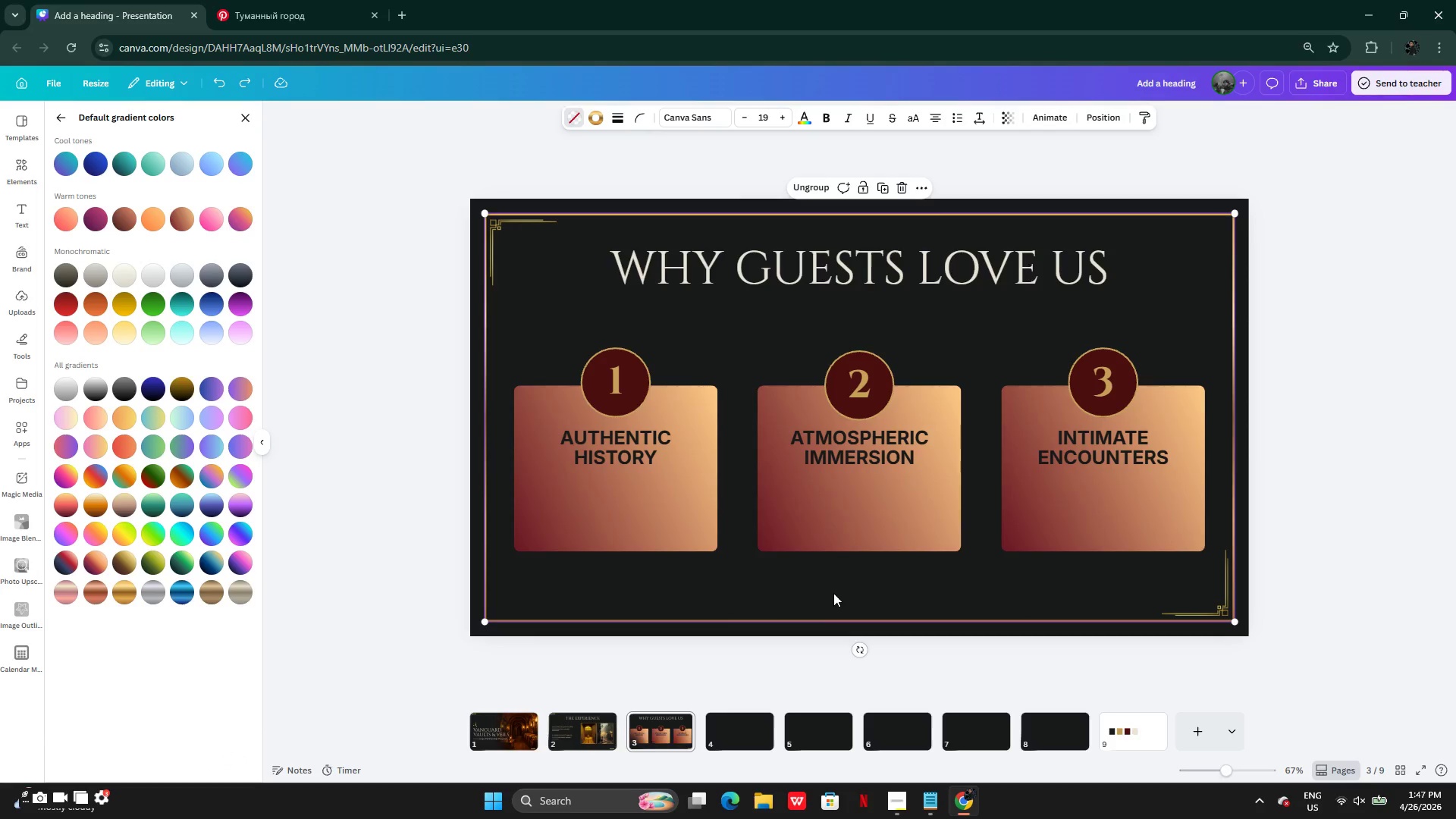 
key(Control+Z)
 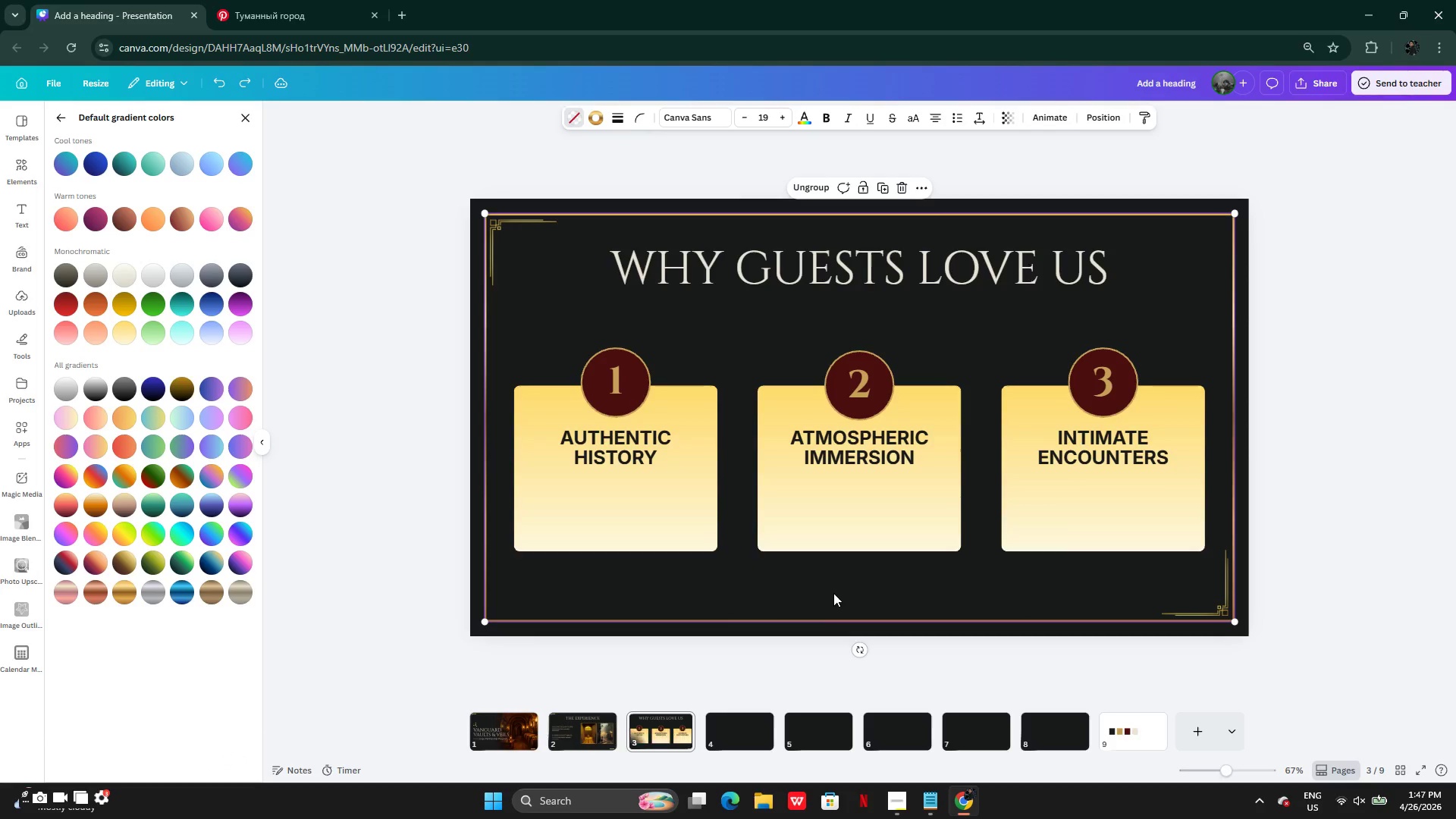 
key(Control+Z)
 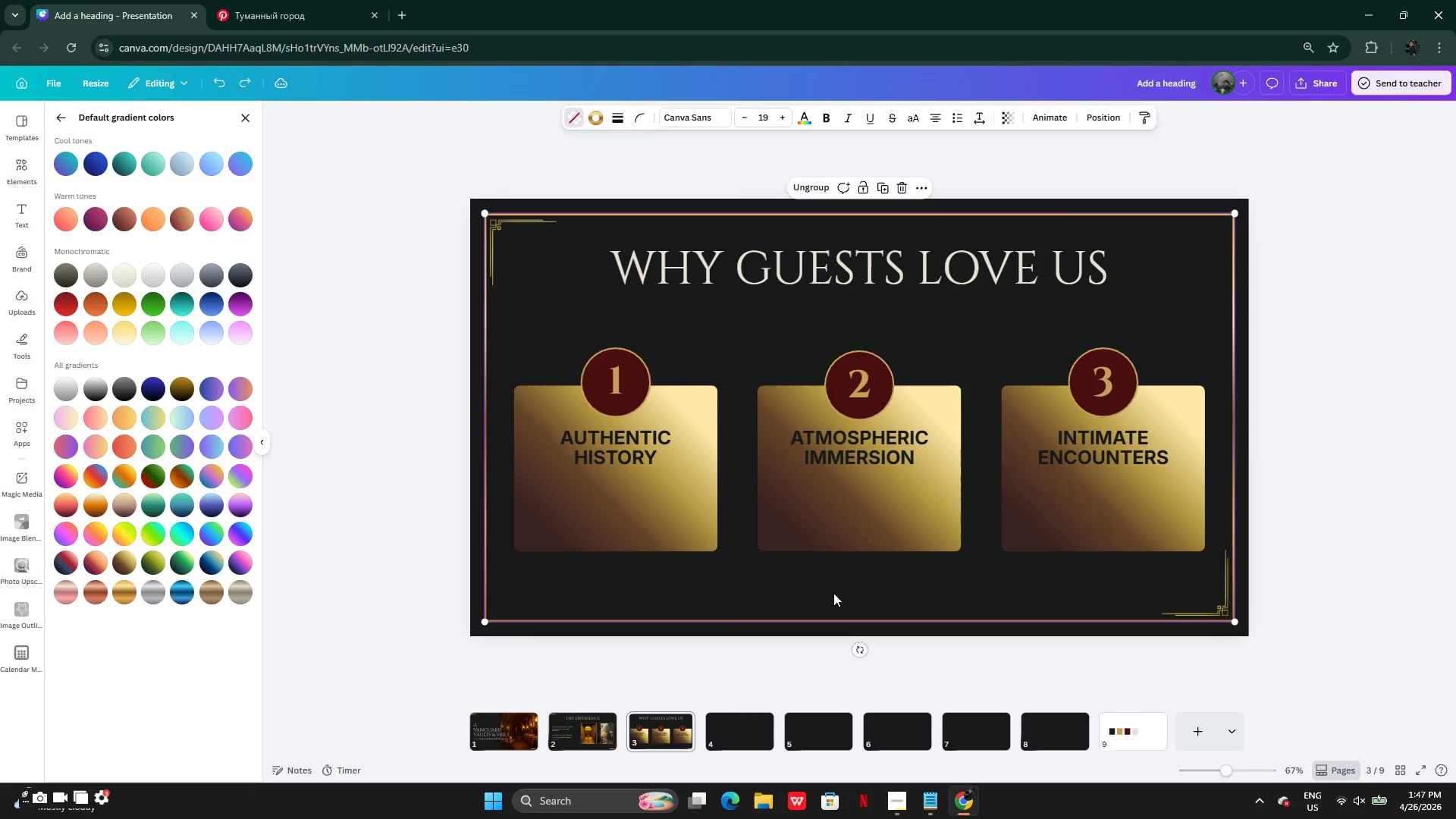 
key(Control+Z)
 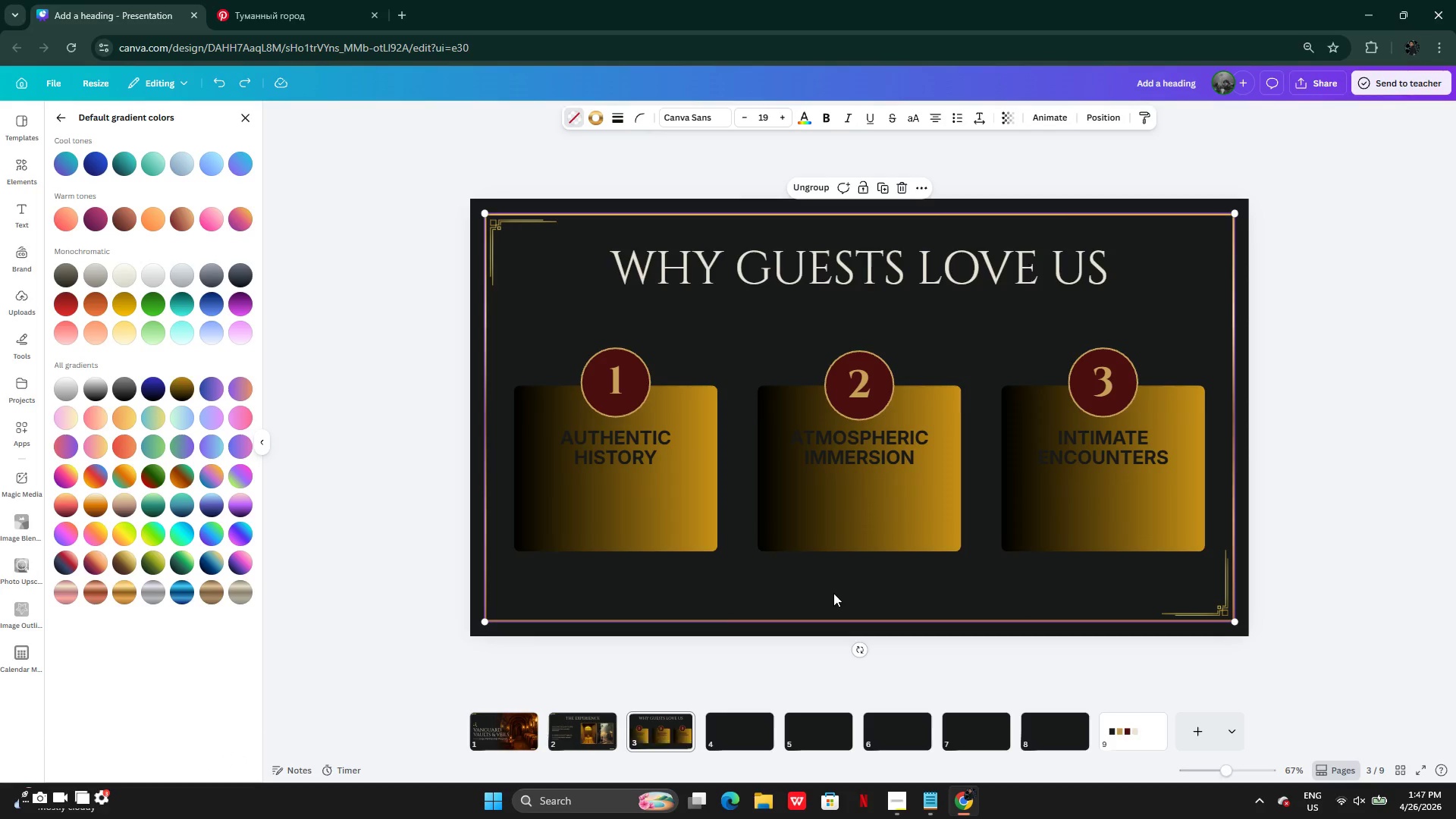 
key(Control+Z)
 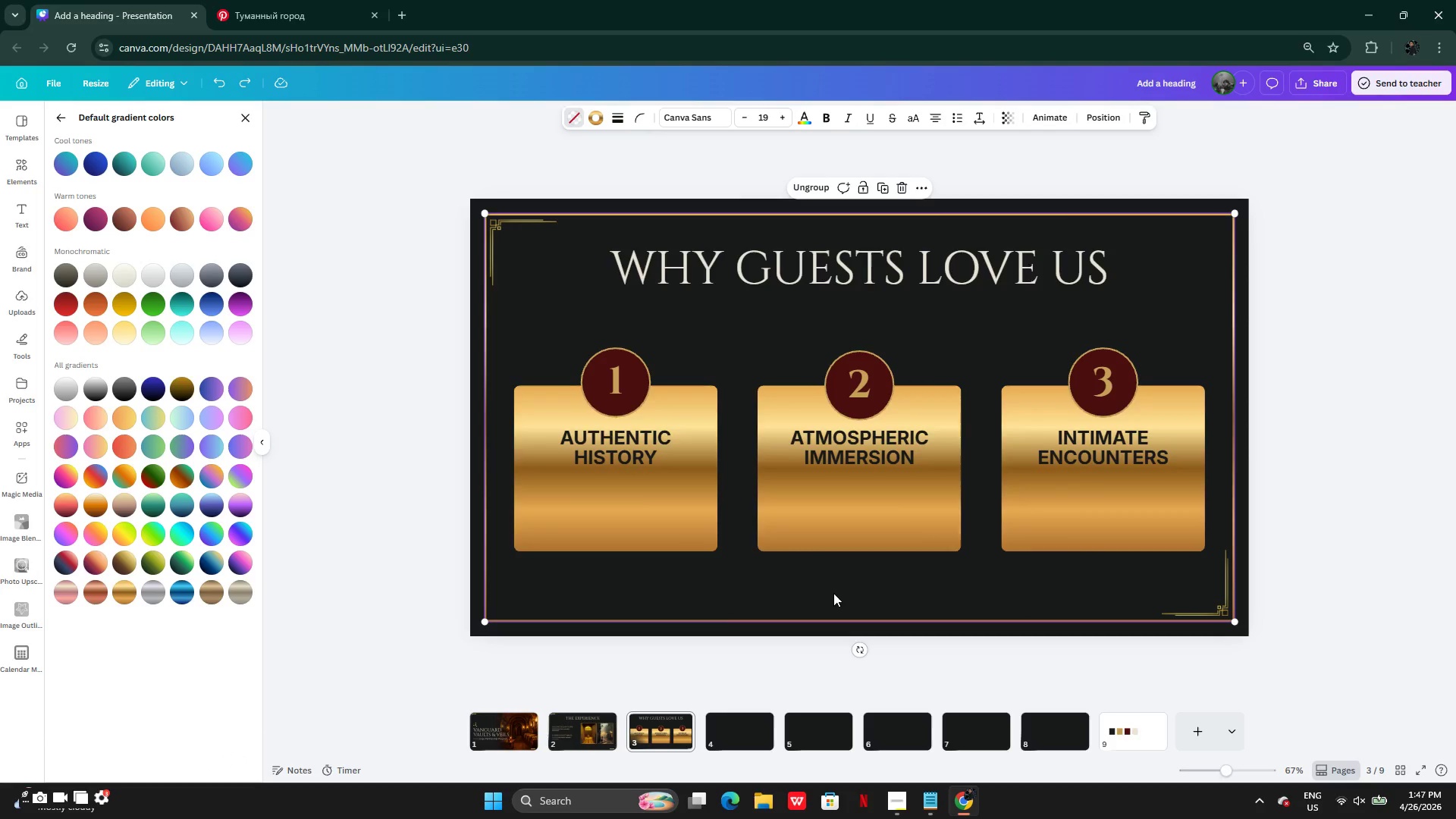 
key(Control+Z)
 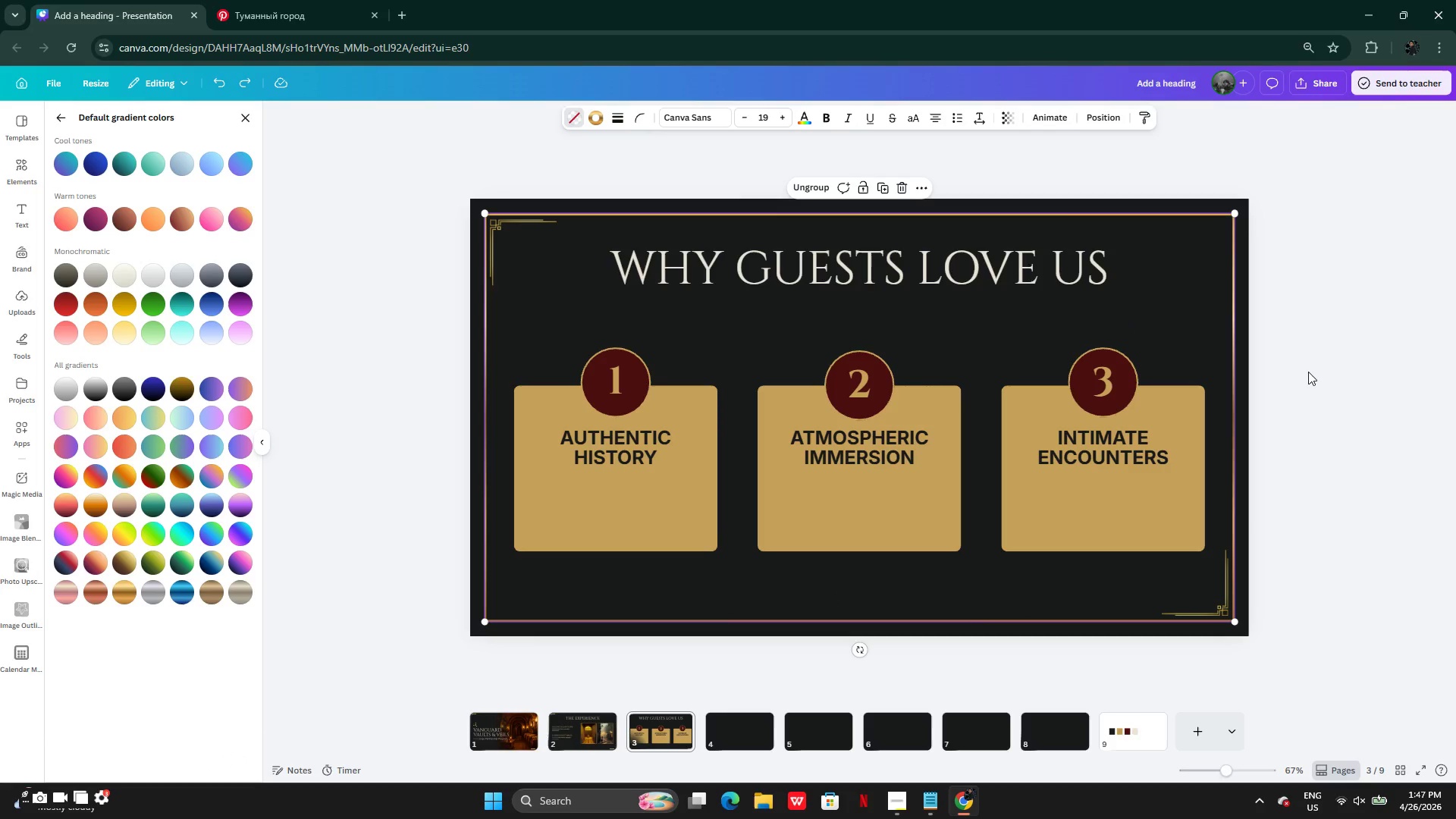 
left_click([1338, 351])
 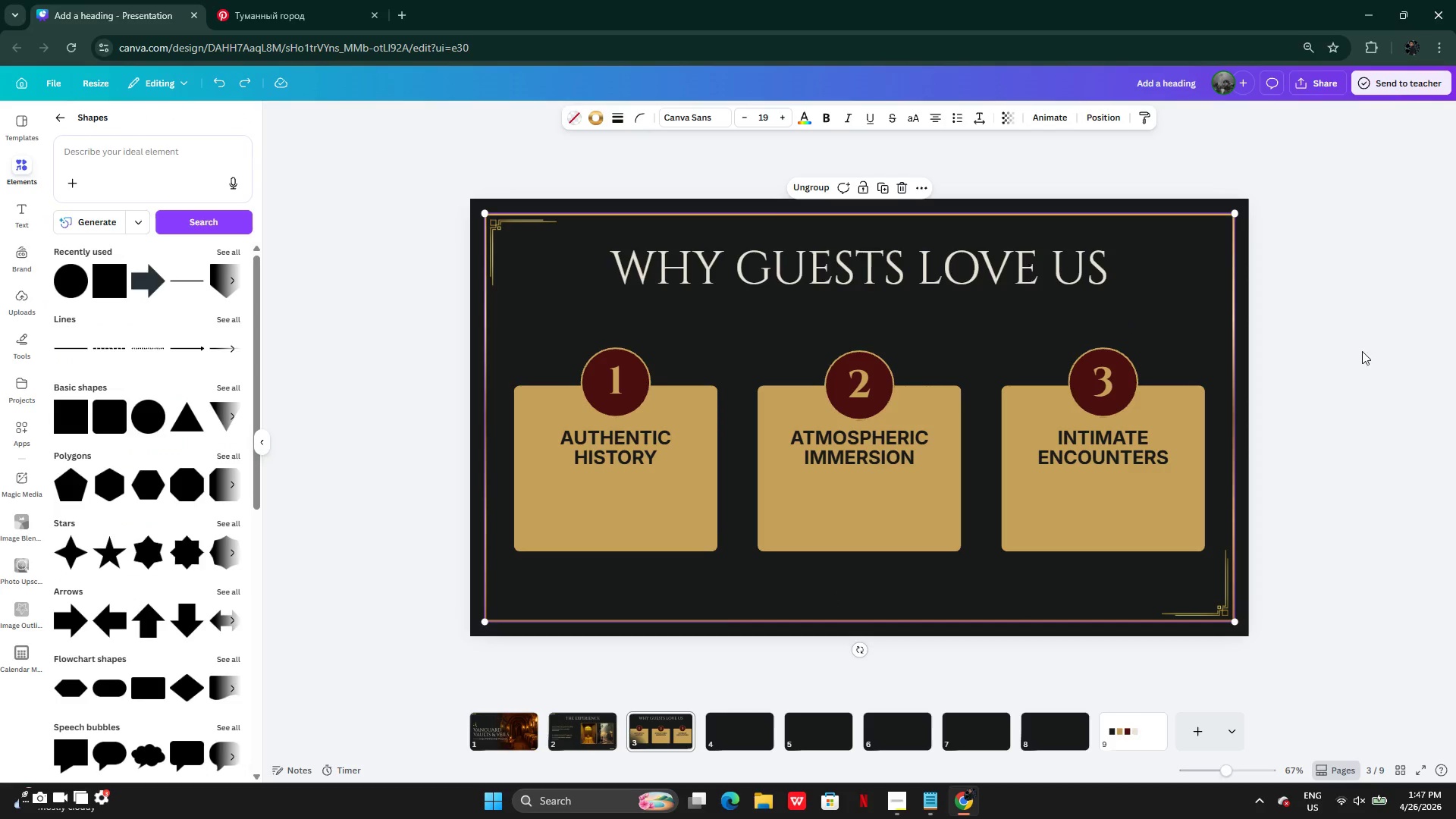 
left_click([1367, 351])
 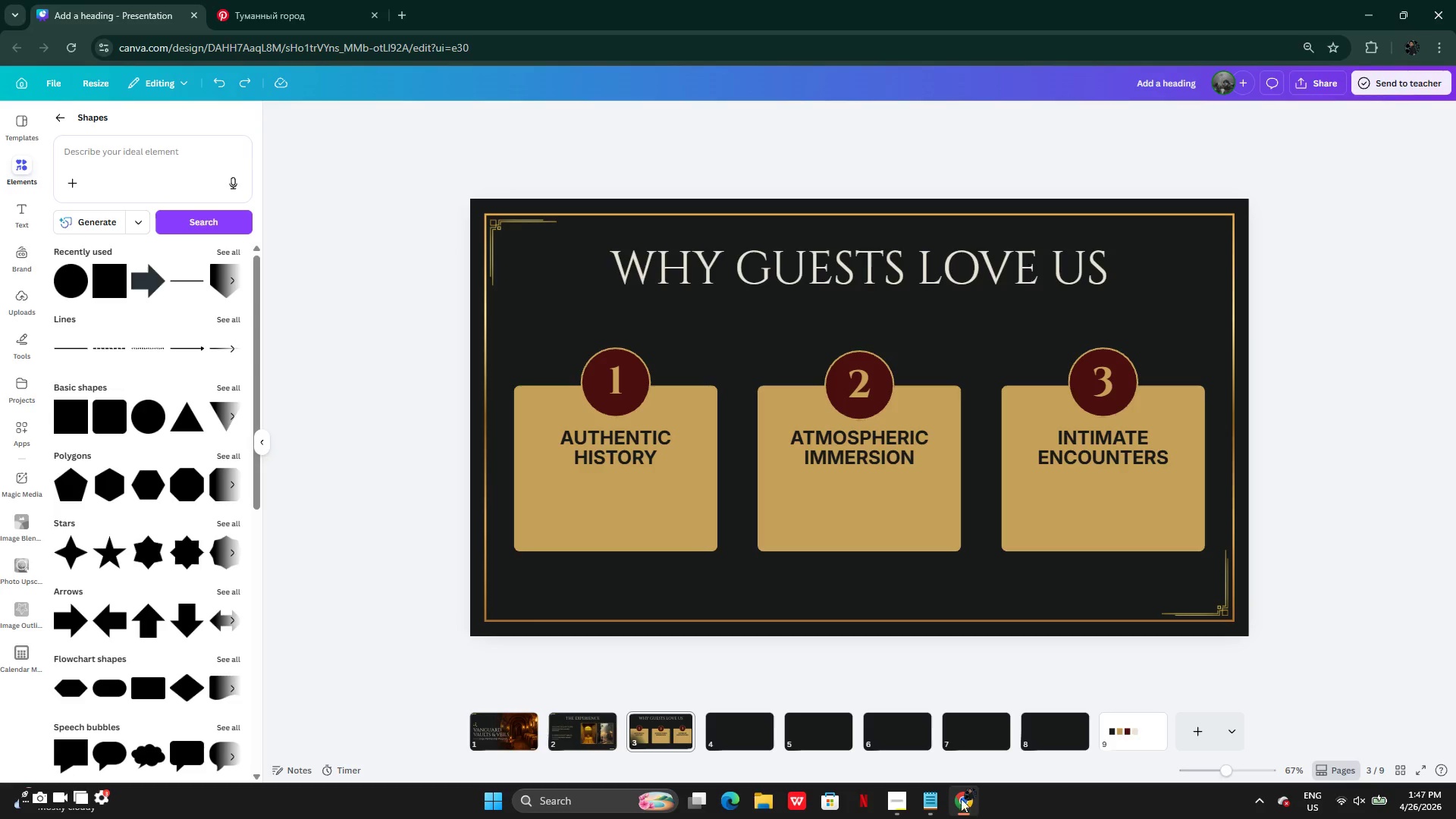 
left_click([893, 803])